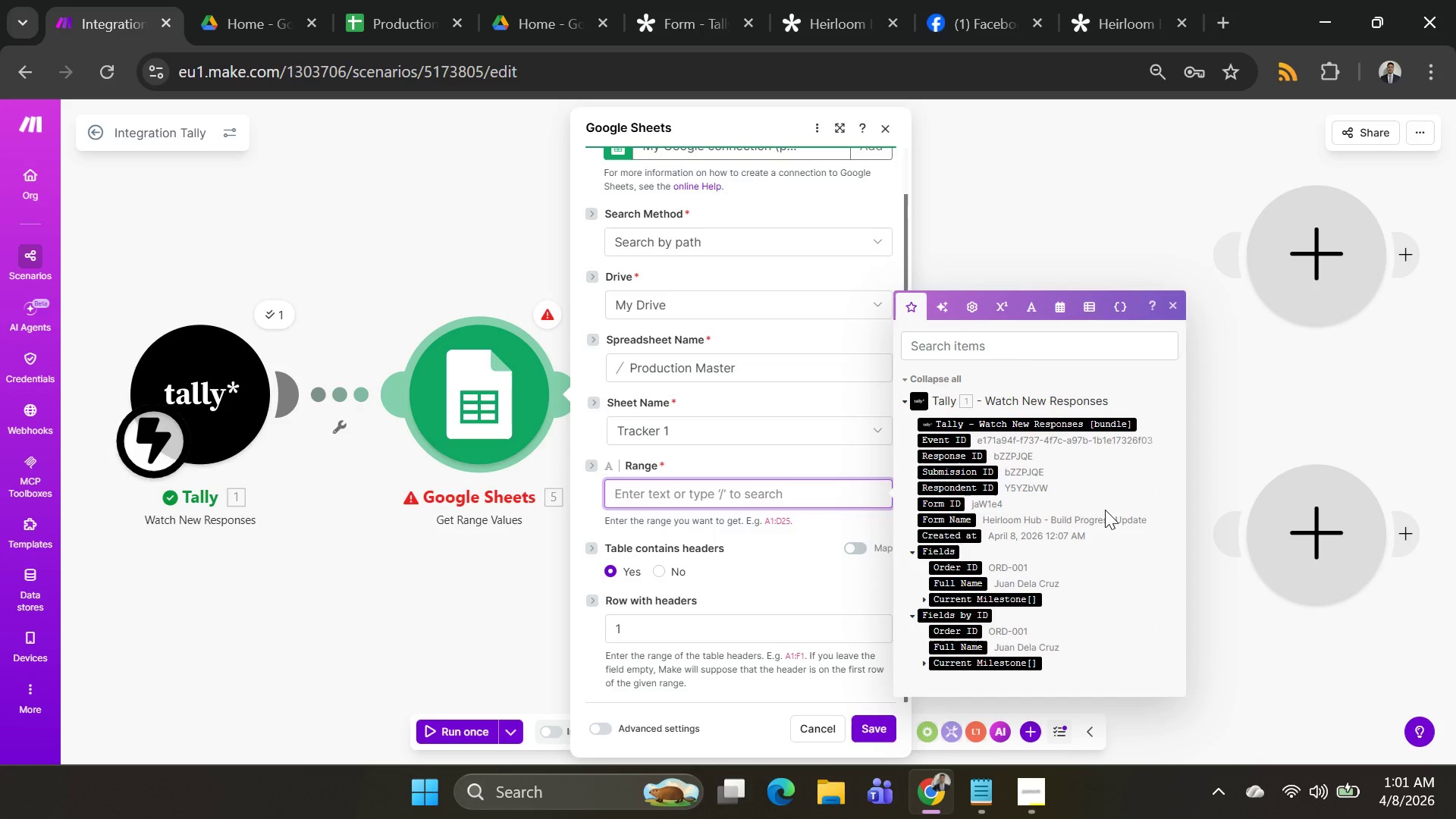 
wait(11.01)
 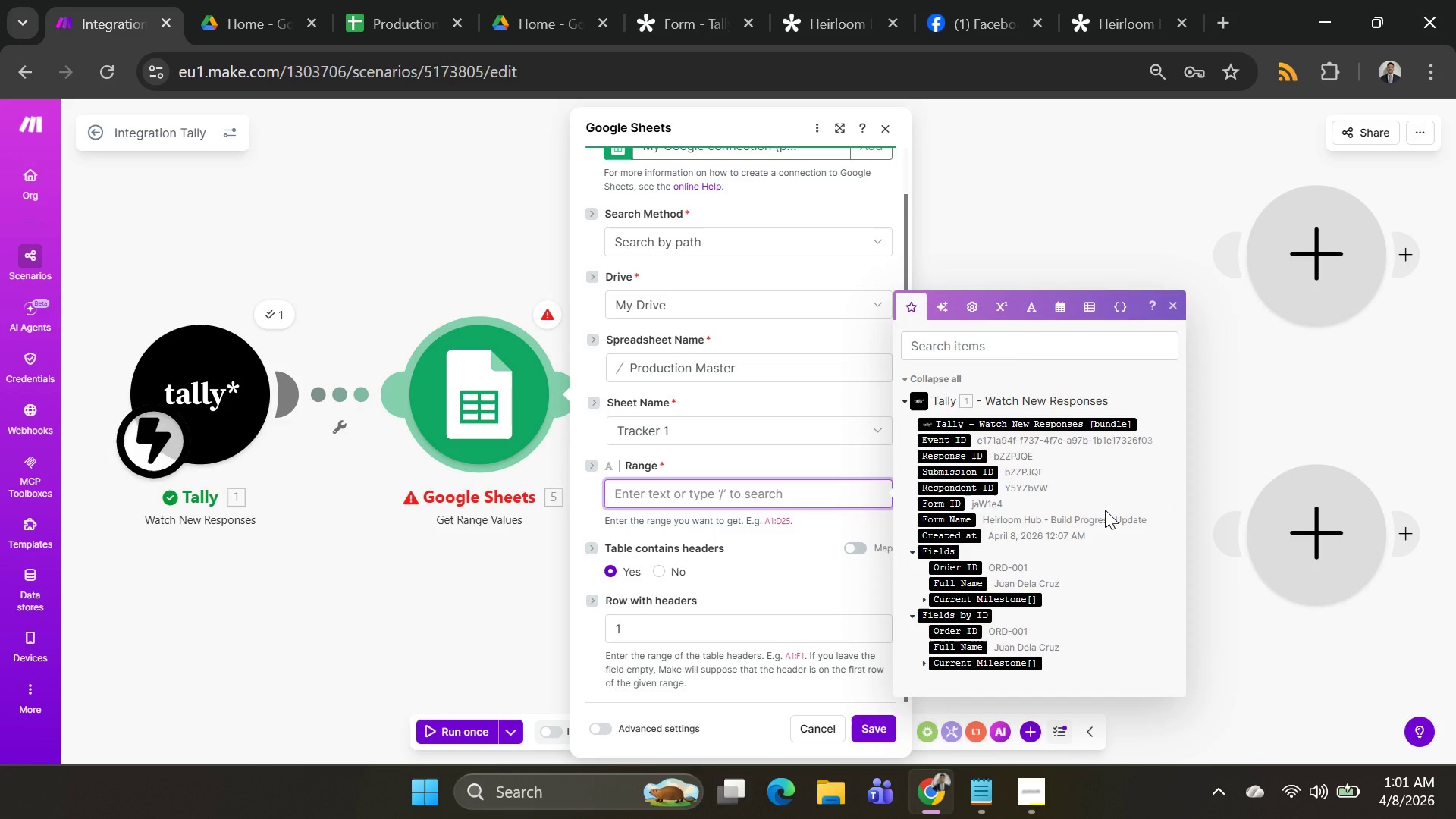 
left_click([756, 537])
 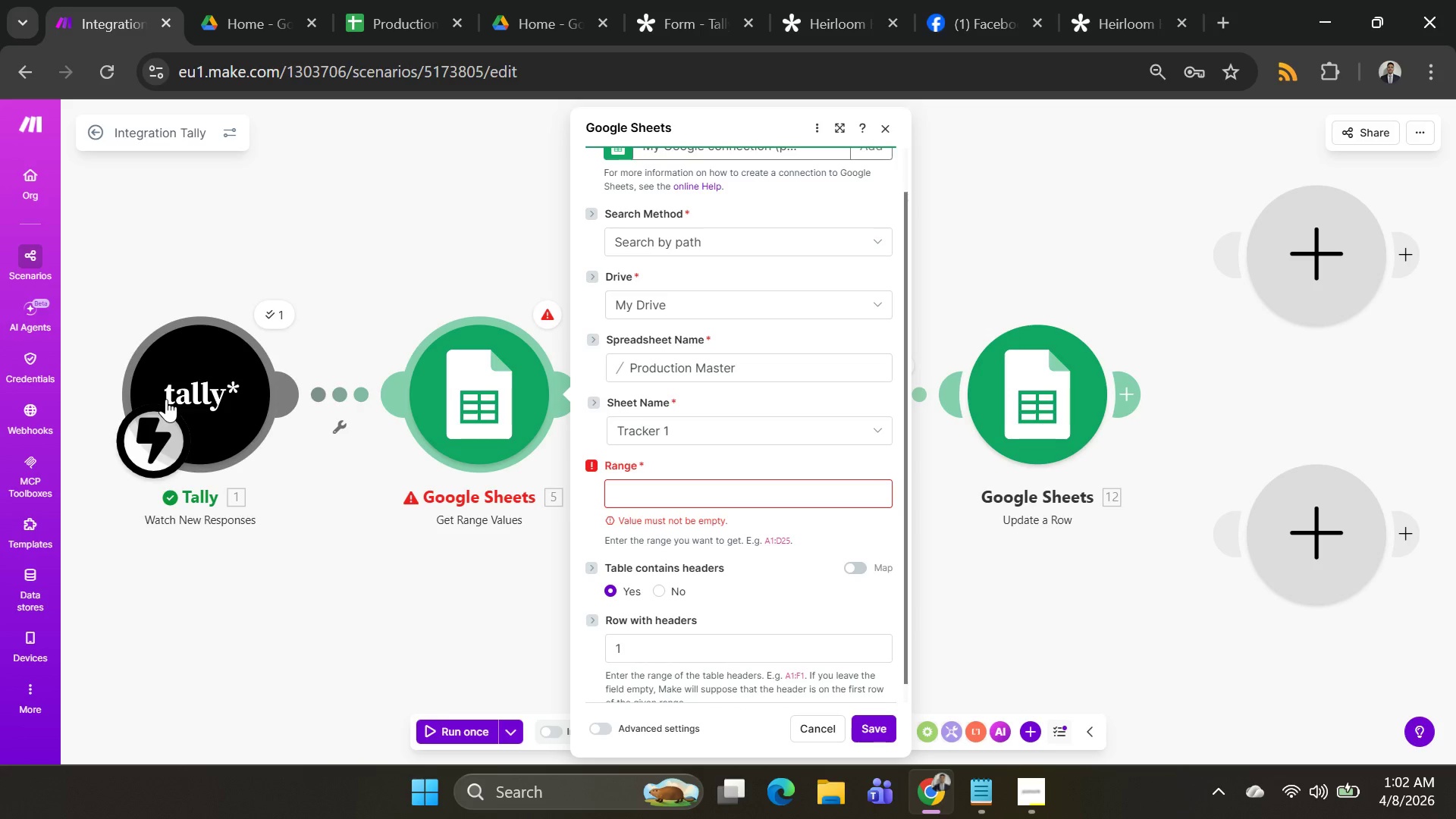 
wait(56.91)
 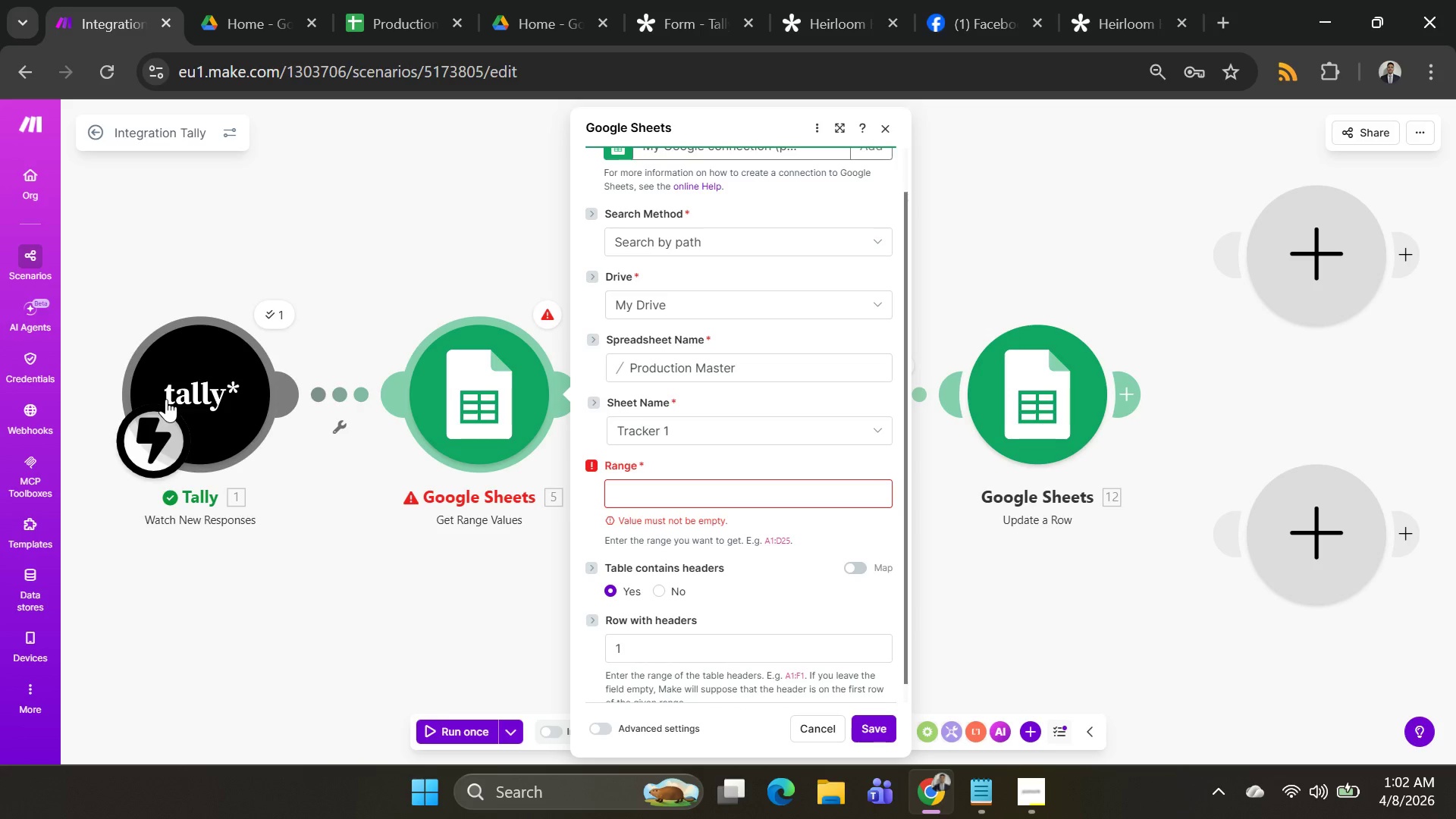 
left_click([770, 490])
 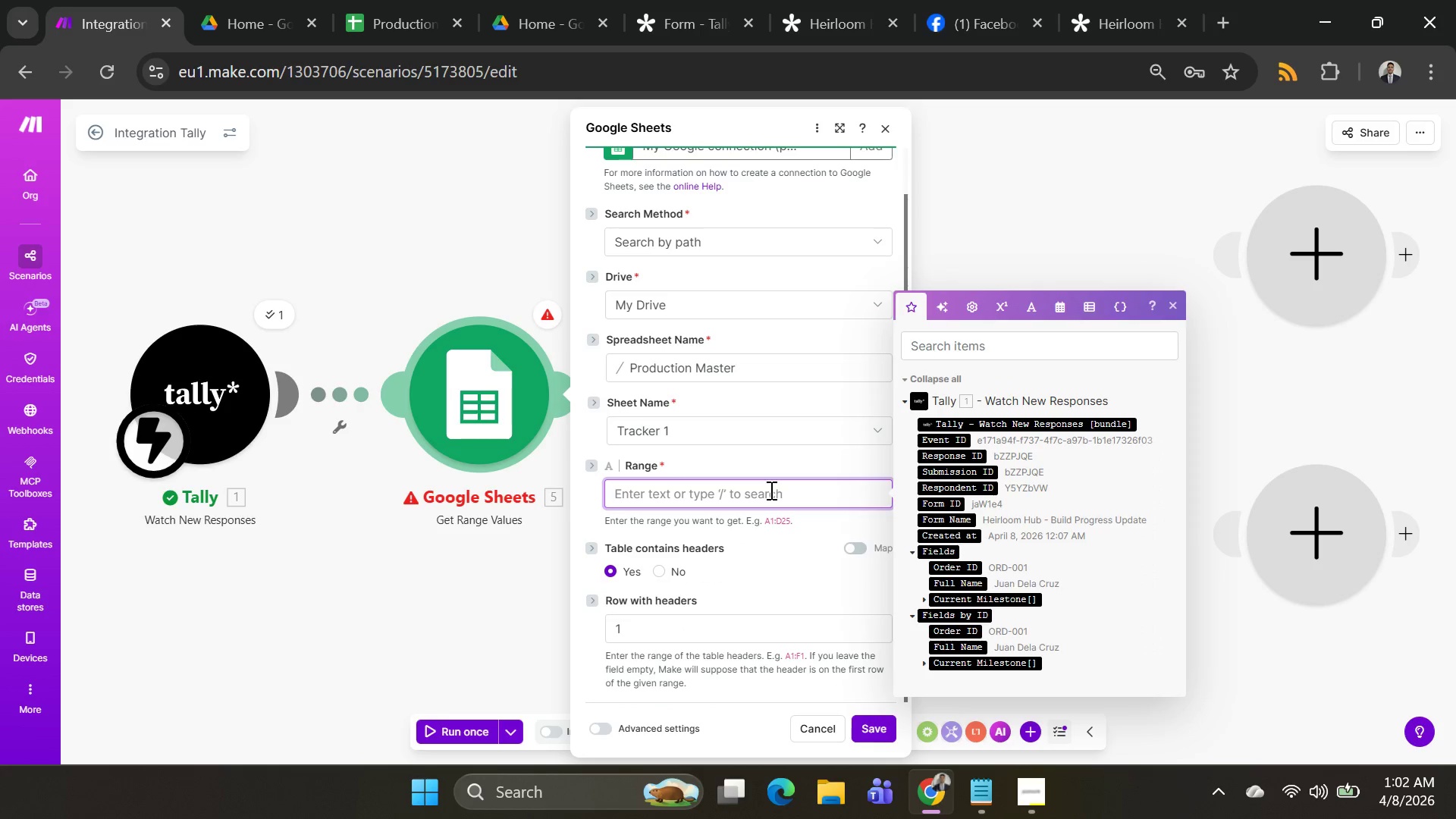 
type(A2)
 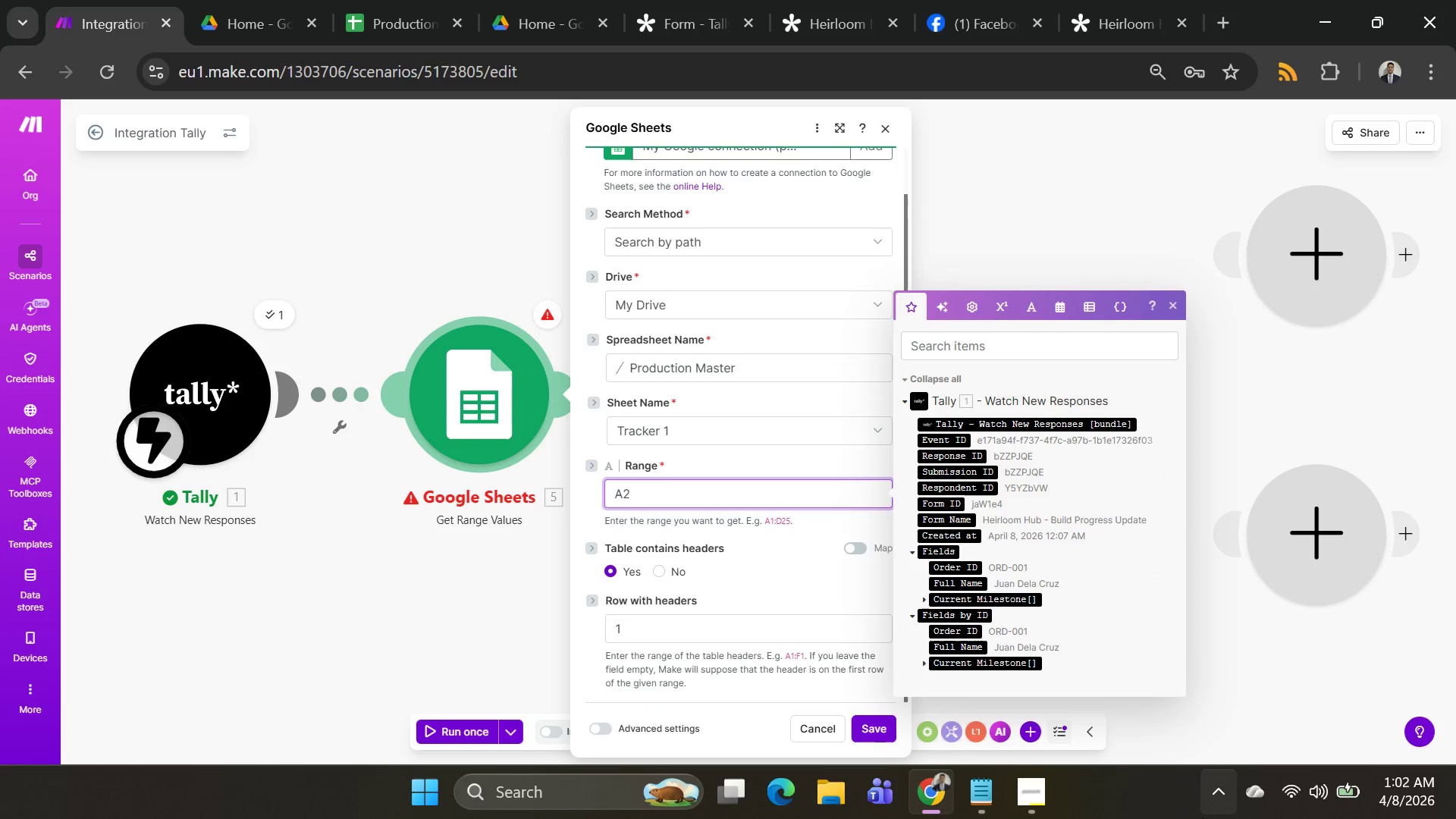 
key(Shift+Semicolon)
 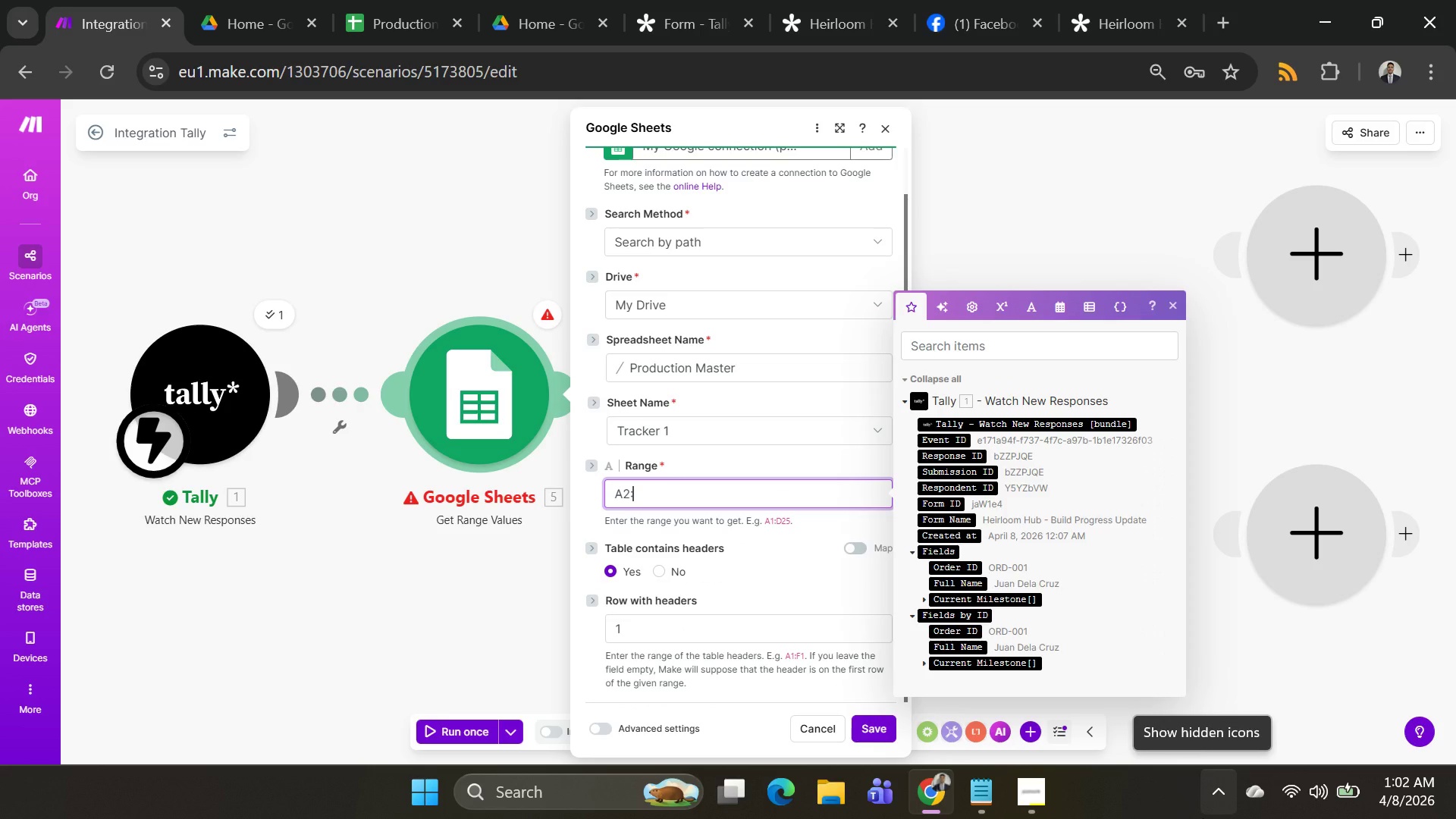 
type(D100)
 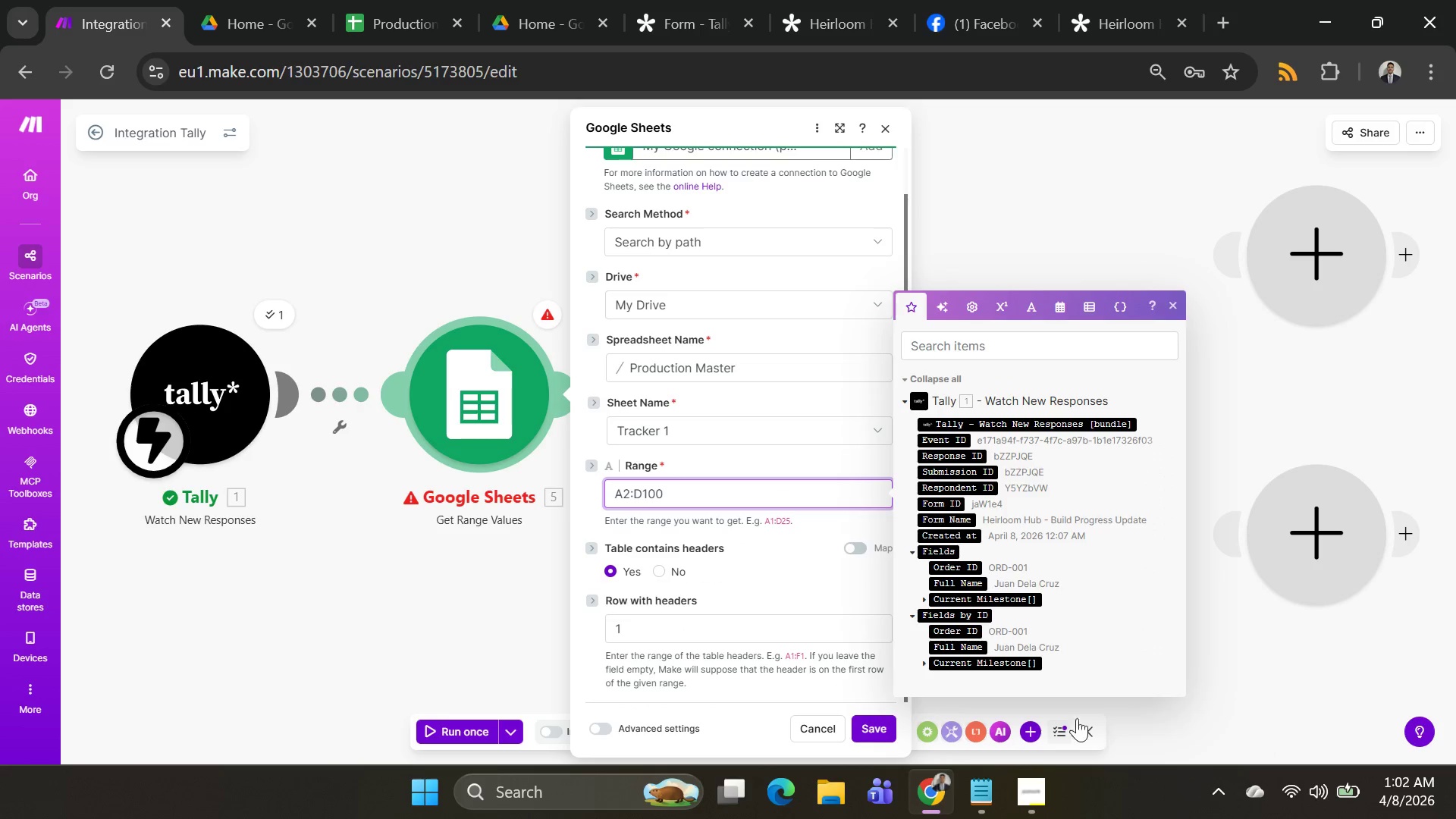 
left_click([880, 720])
 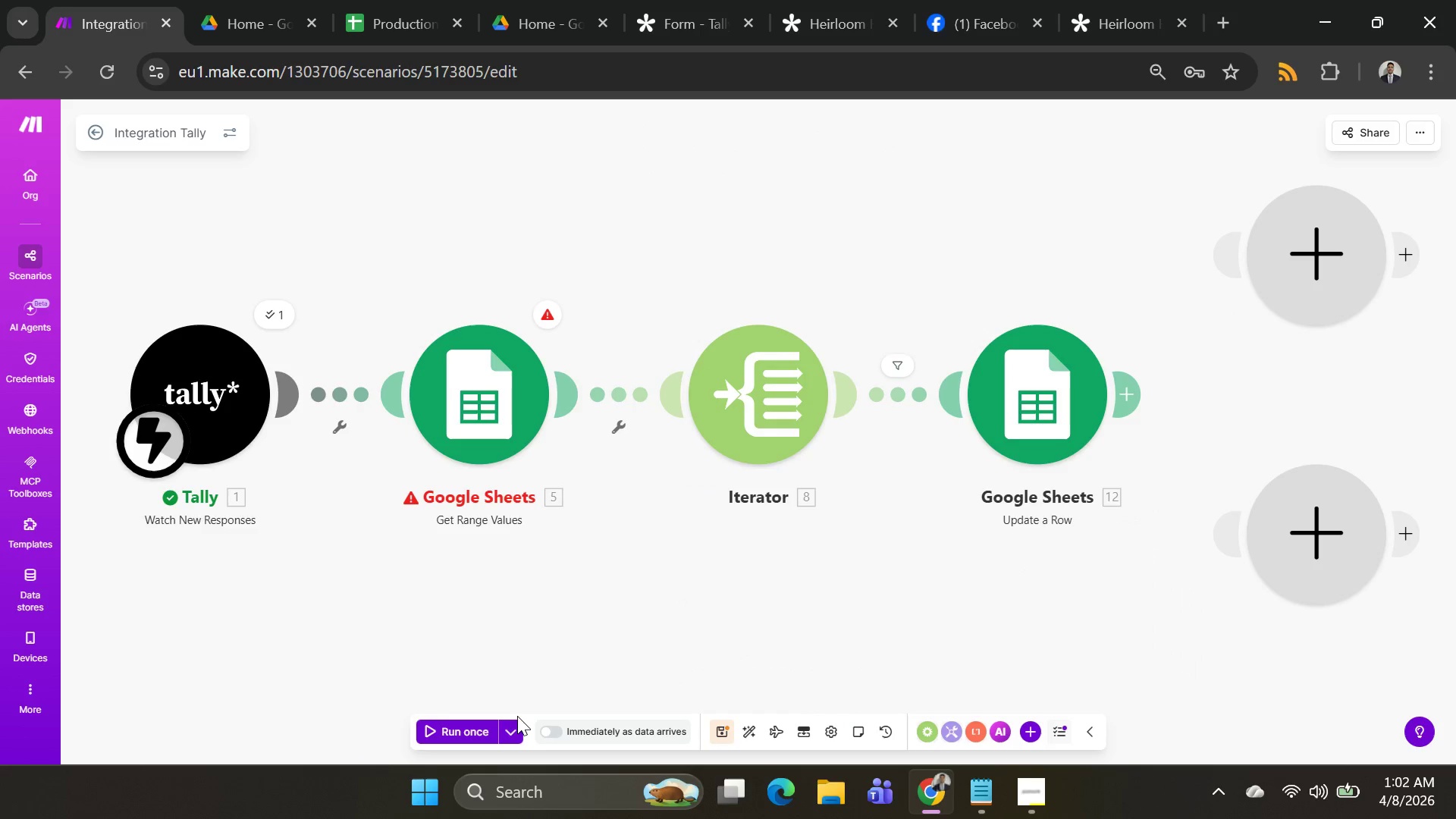 
left_click([499, 718])
 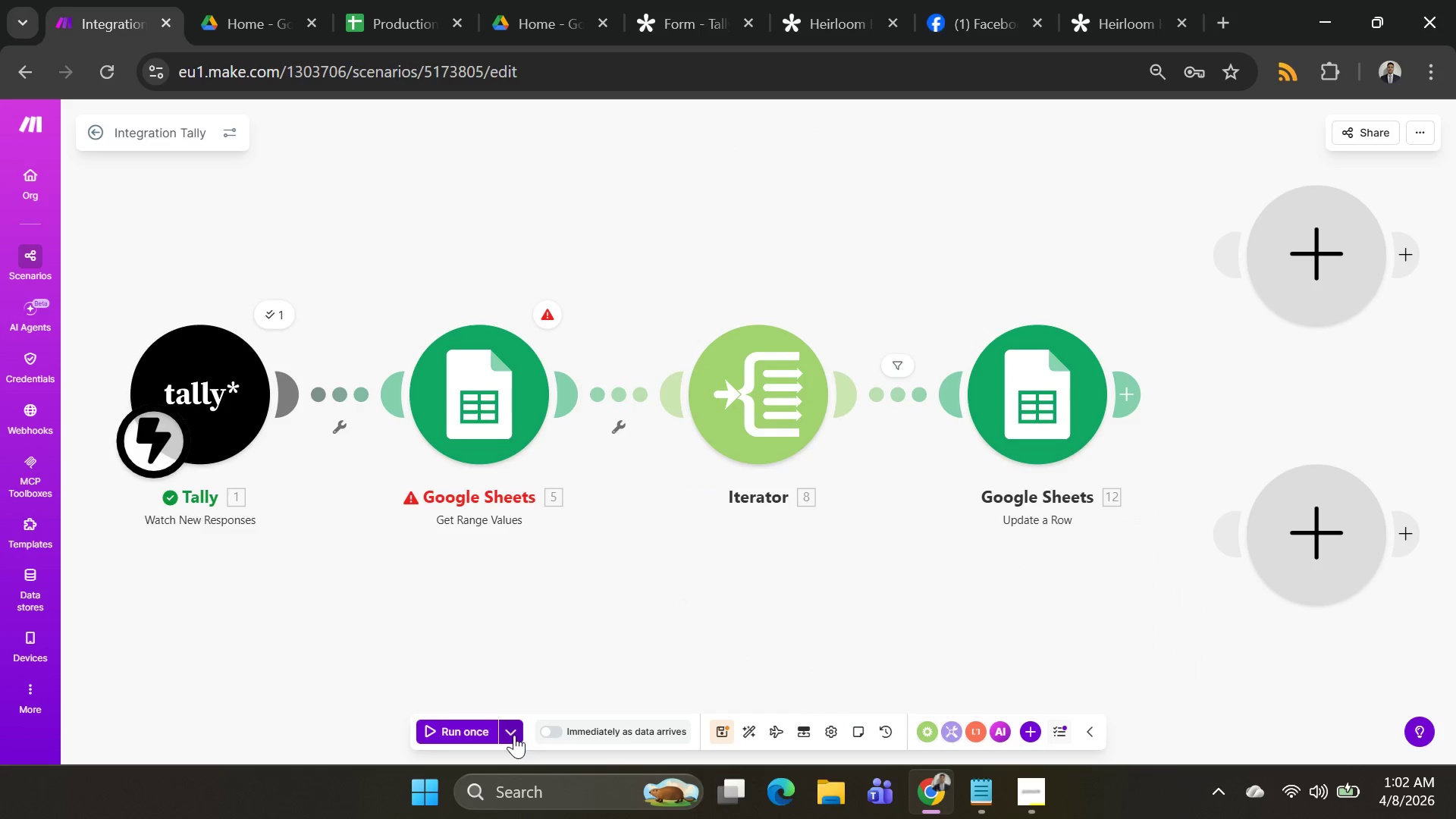 
left_click([514, 735])
 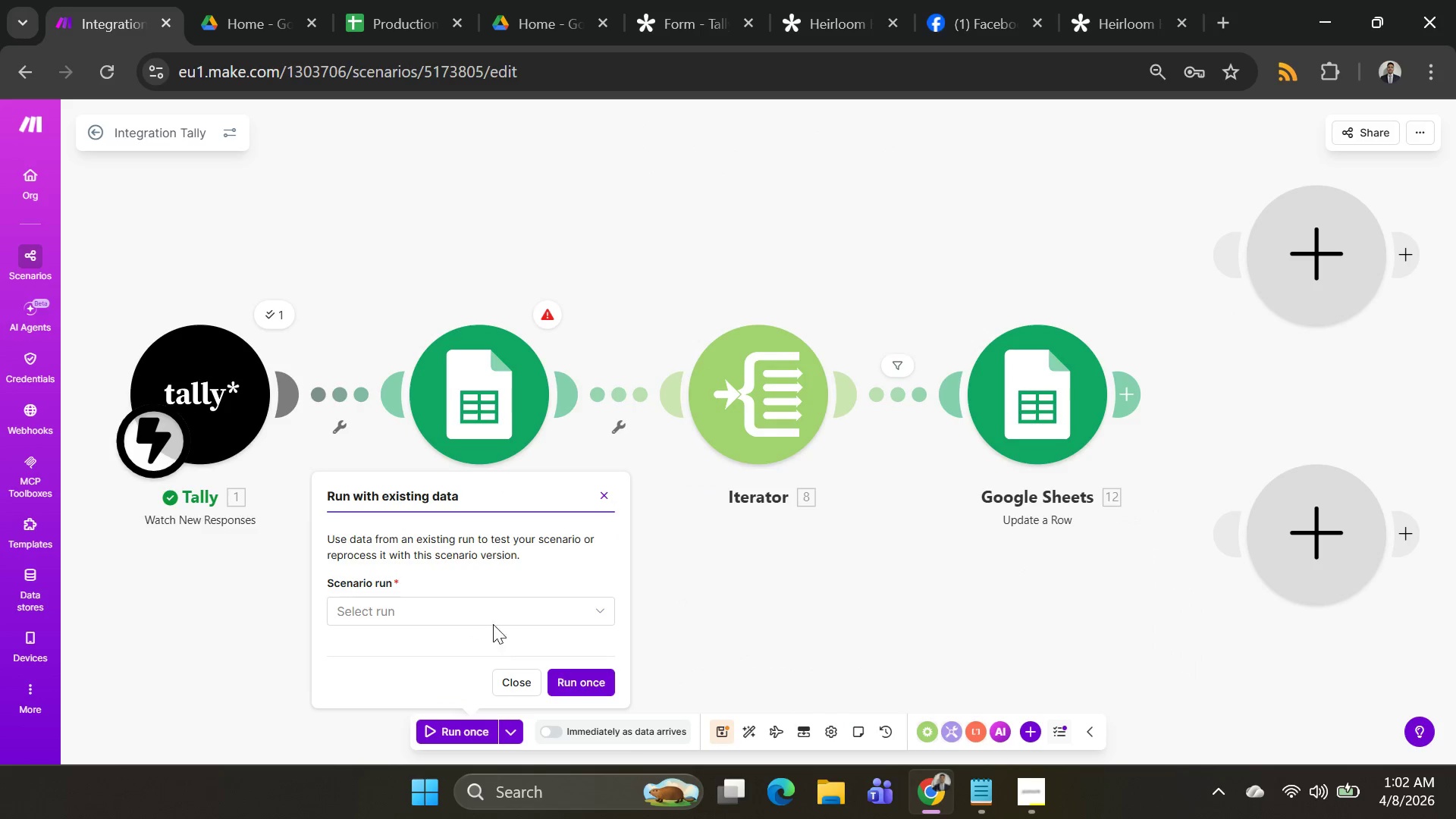 
left_click([493, 610])
 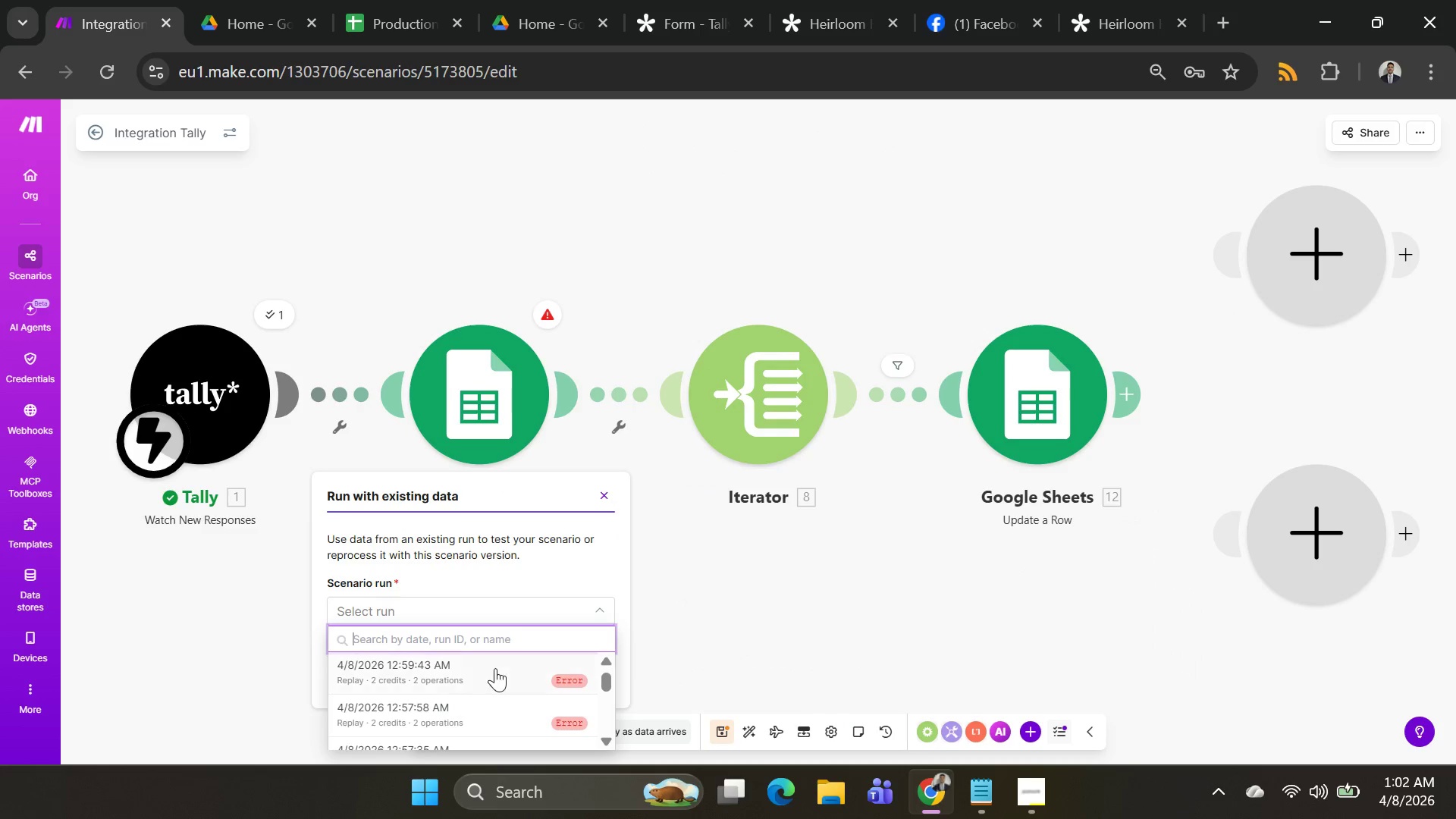 
left_click([497, 672])
 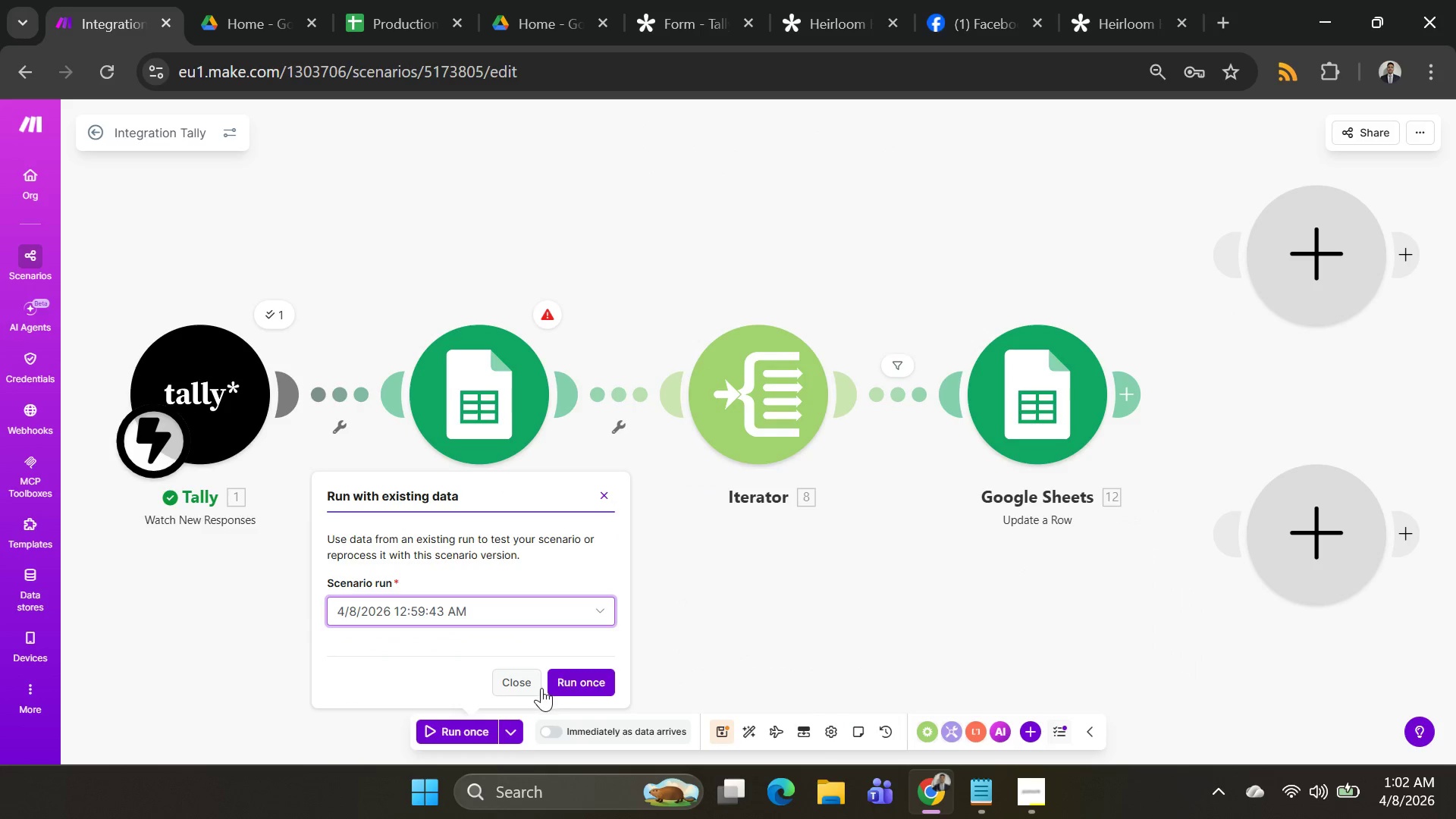 
left_click([575, 688])
 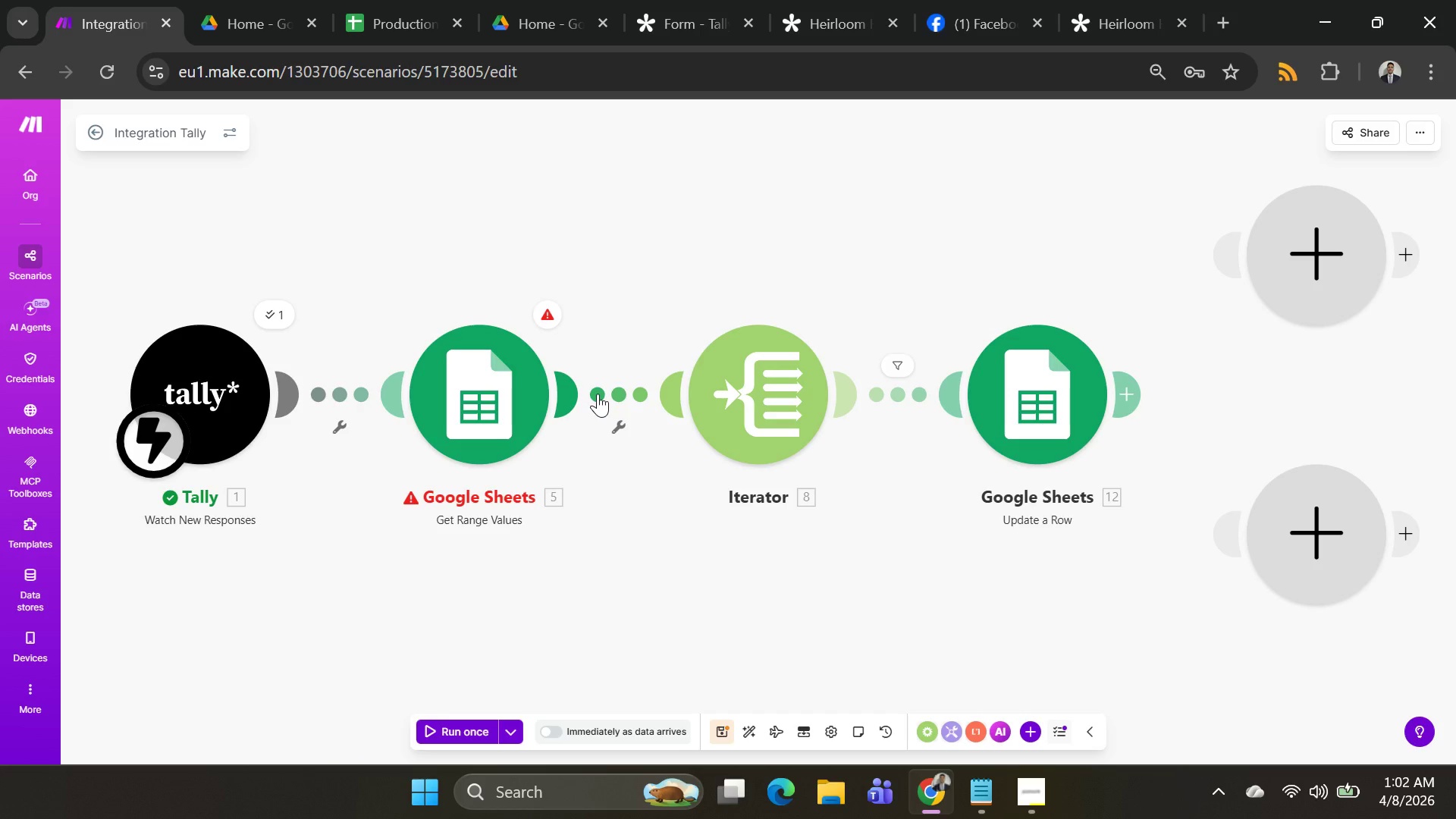 
wait(19.64)
 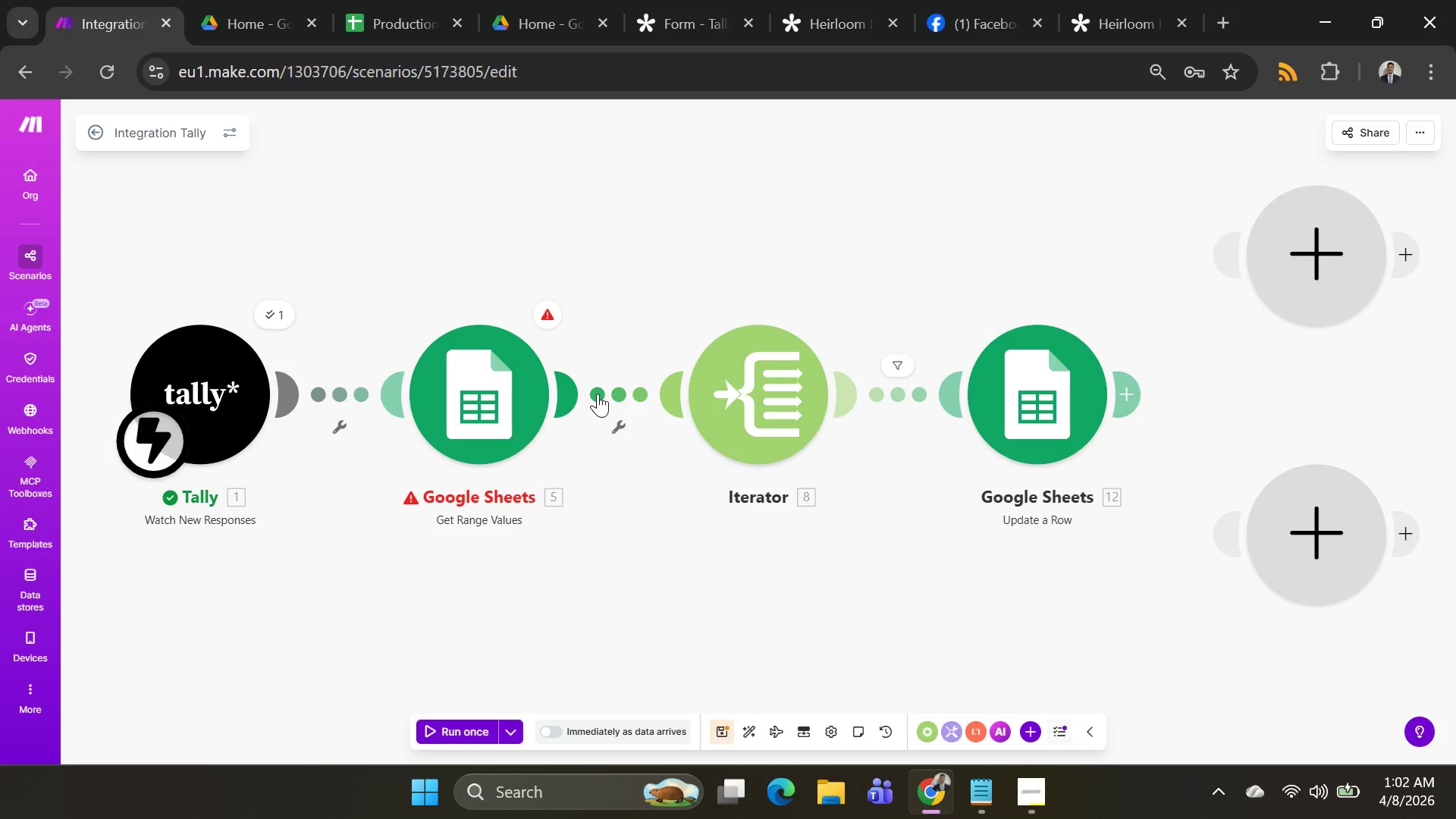 
mouse_move([564, 315])
 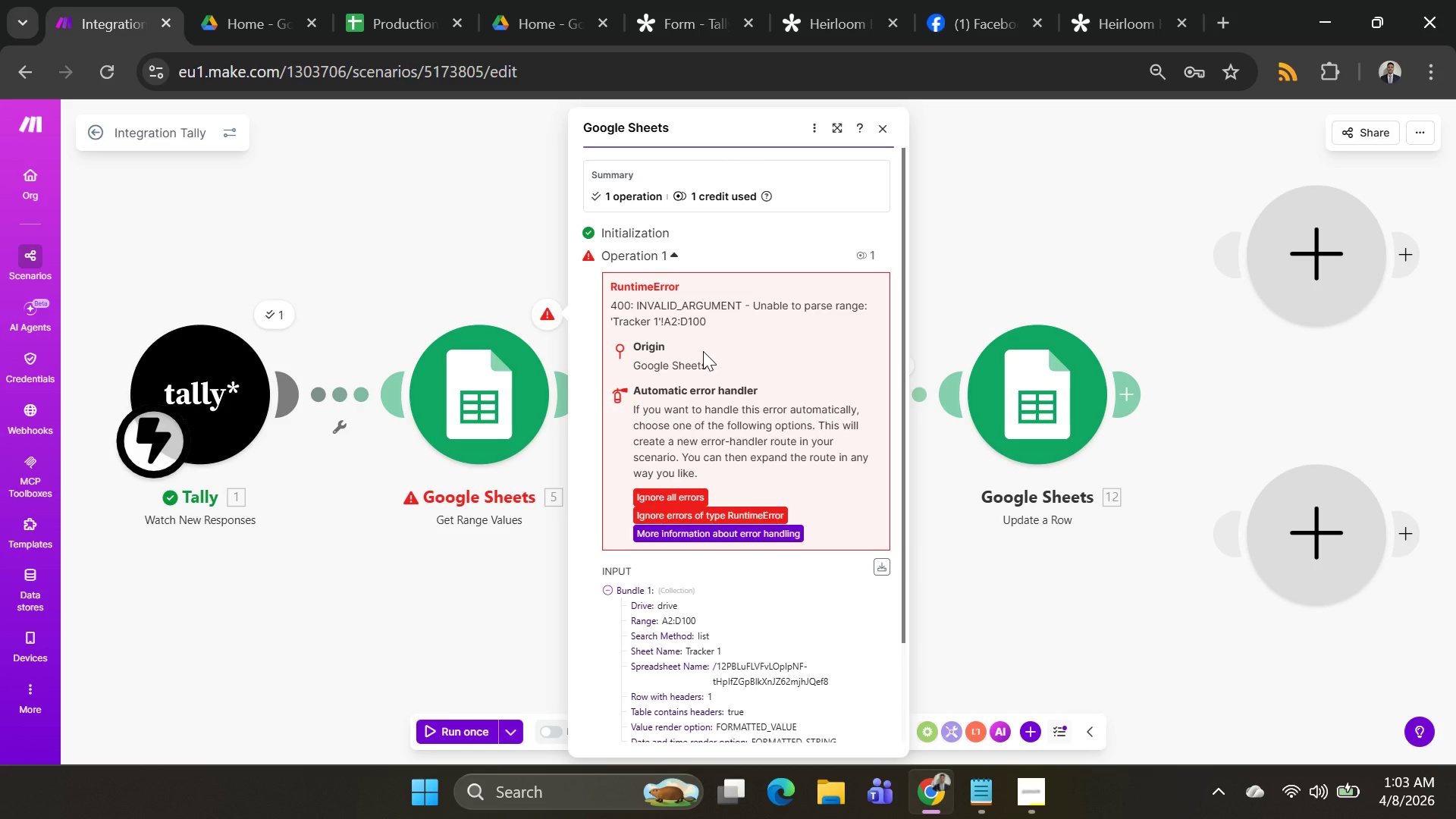 
wait(58.62)
 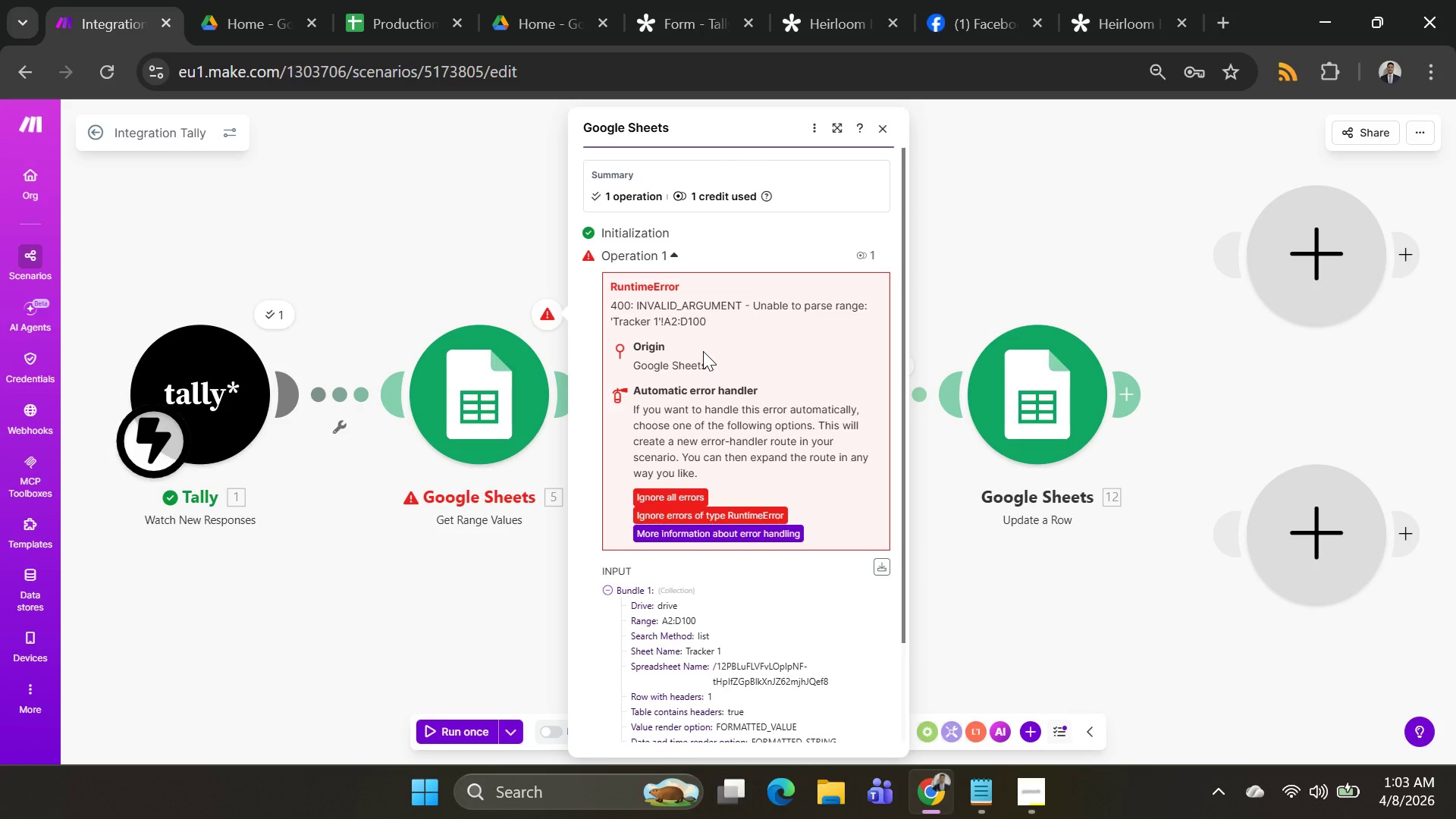 
scroll: coordinate [748, 597], scroll_direction: down, amount: 4.0
 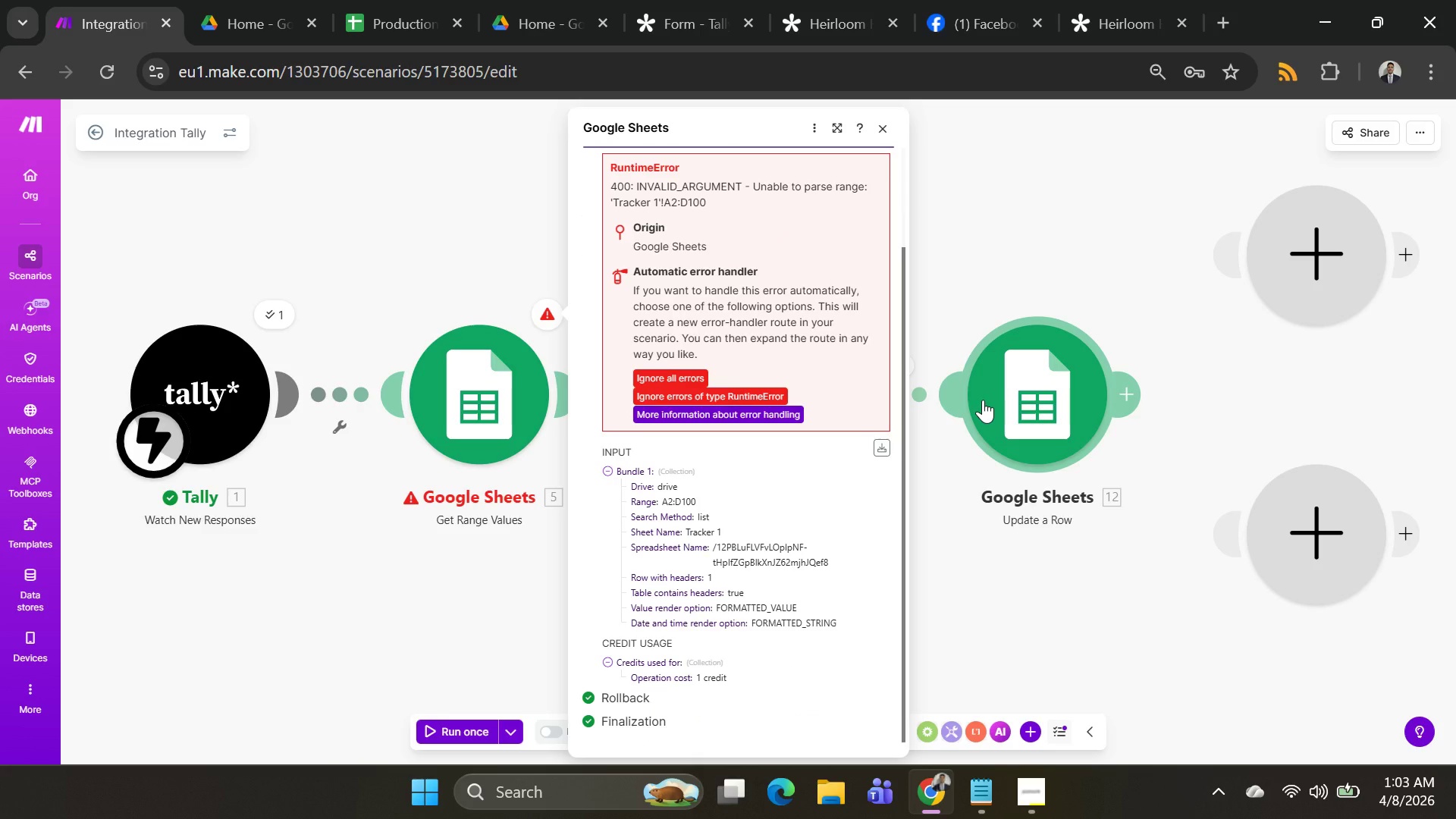 
mouse_move([947, 400])
 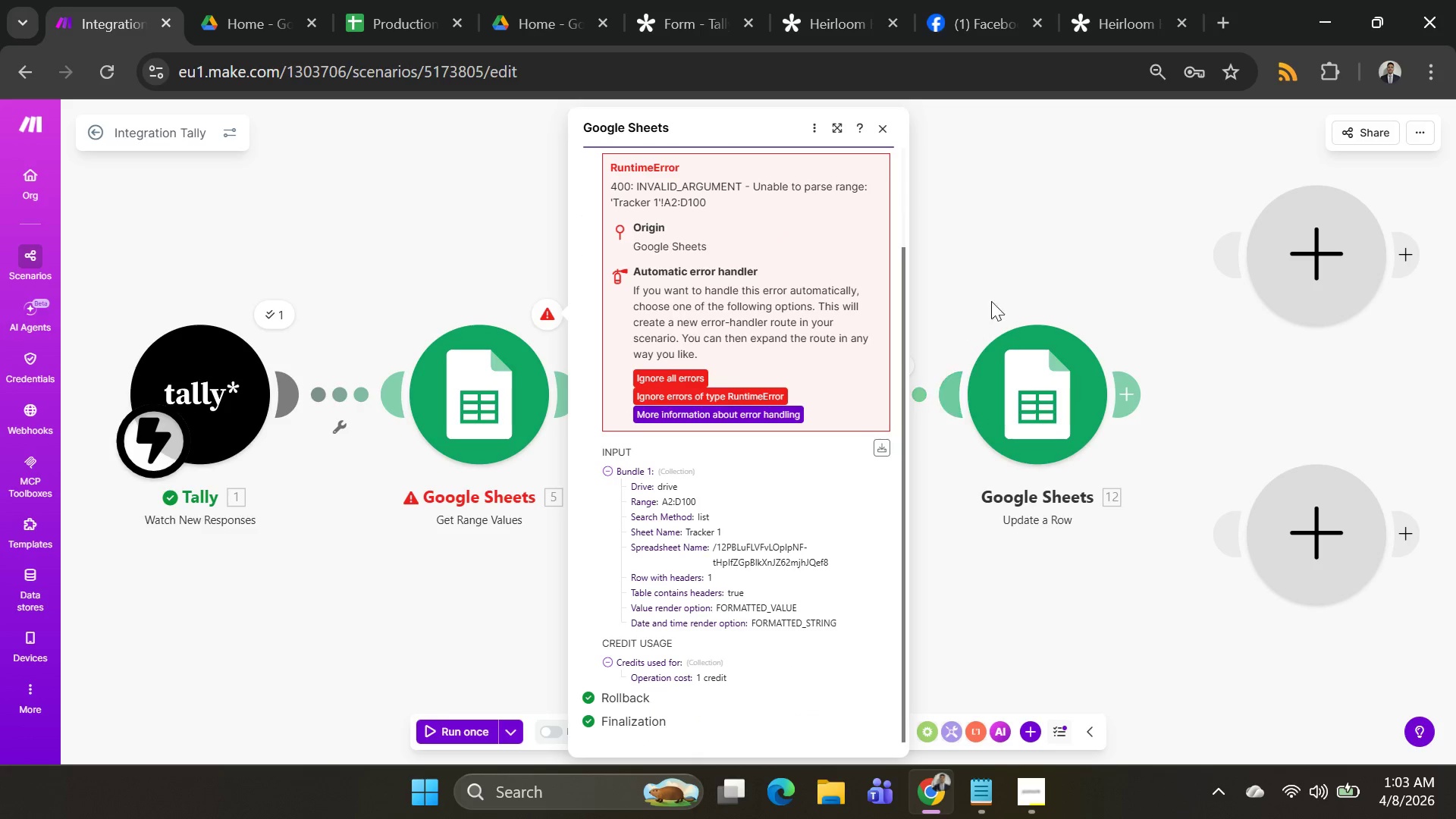 
left_click([1020, 266])
 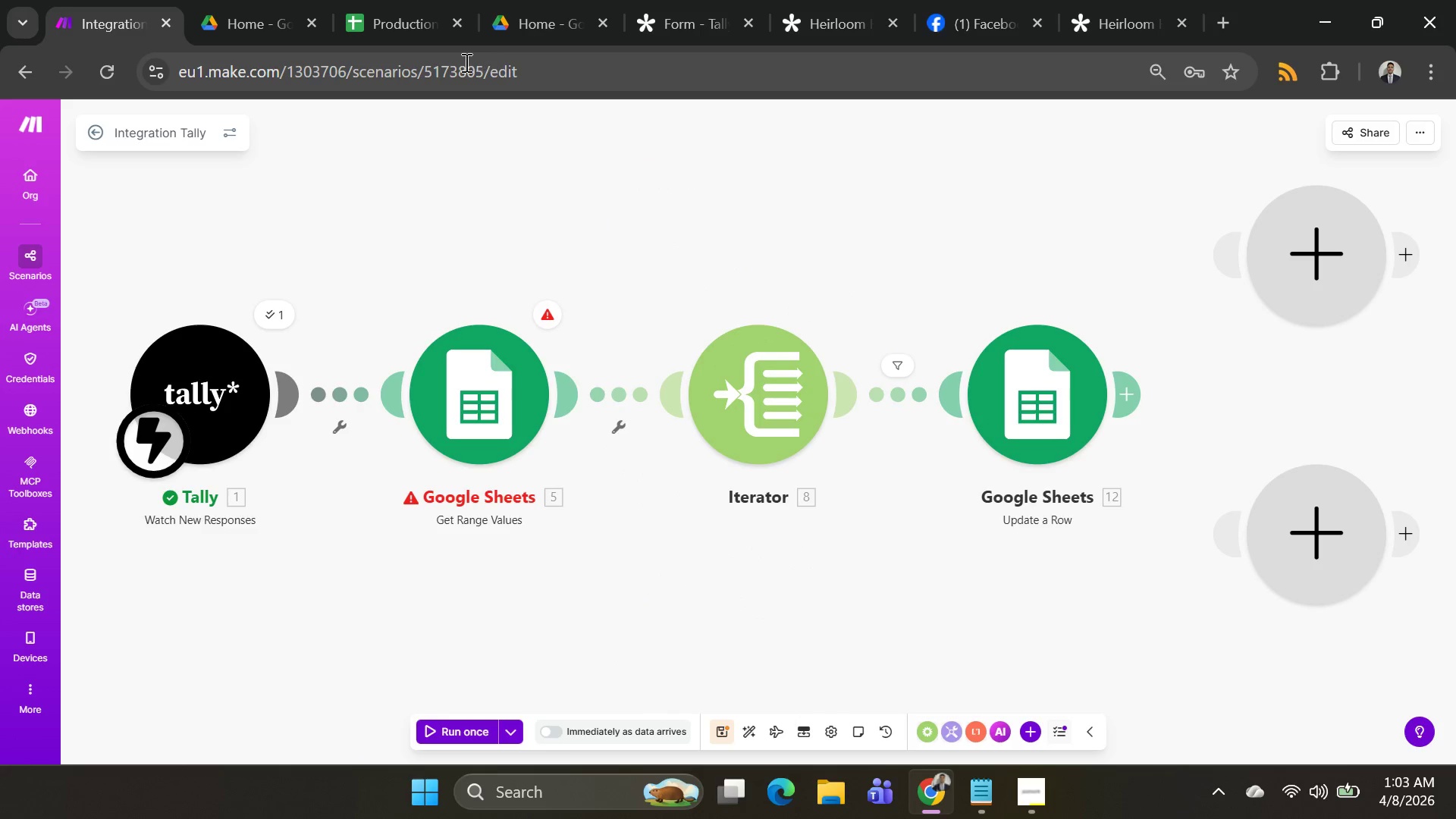 
left_click([384, 24])
 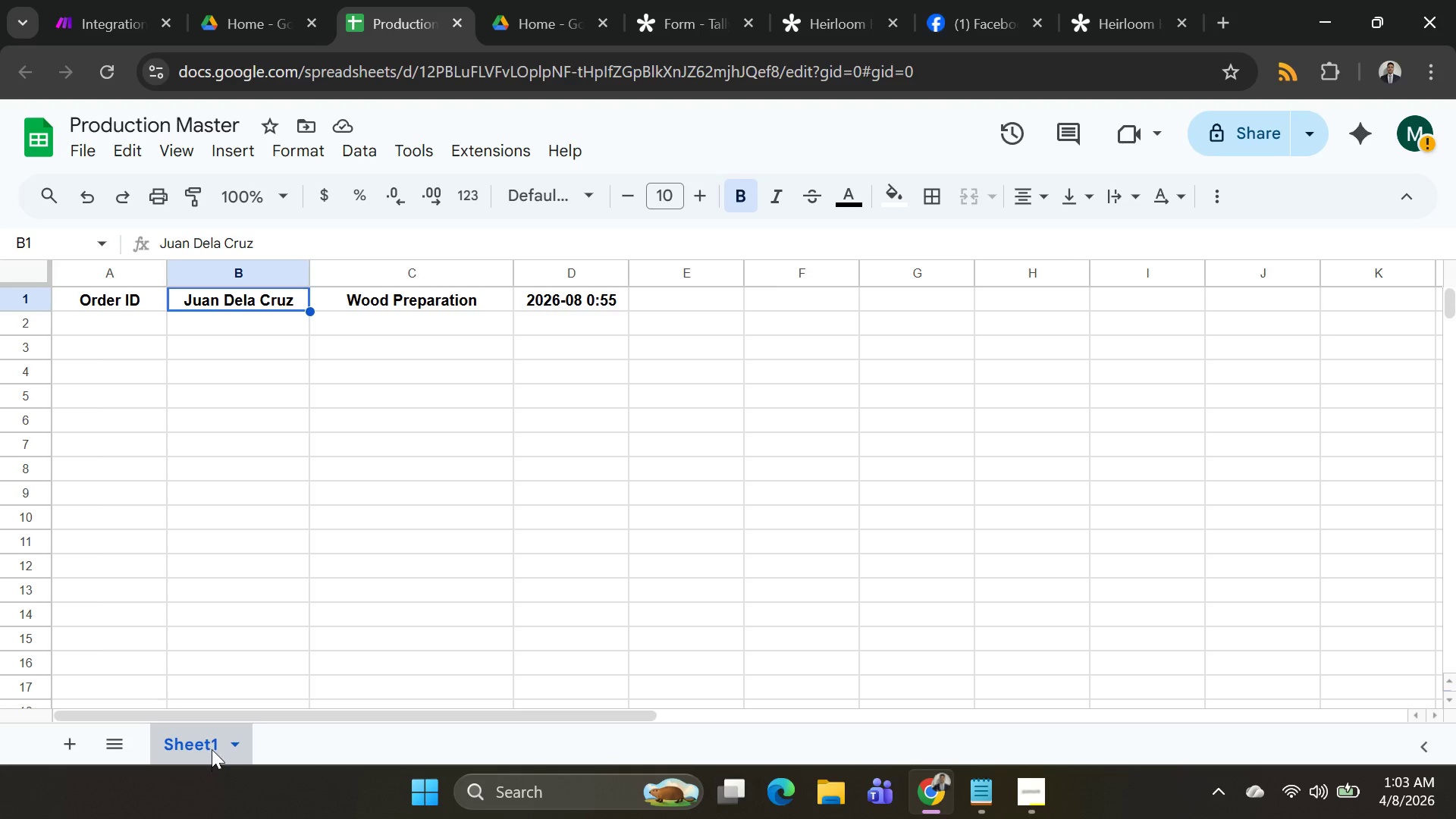 
left_click([180, 749])
 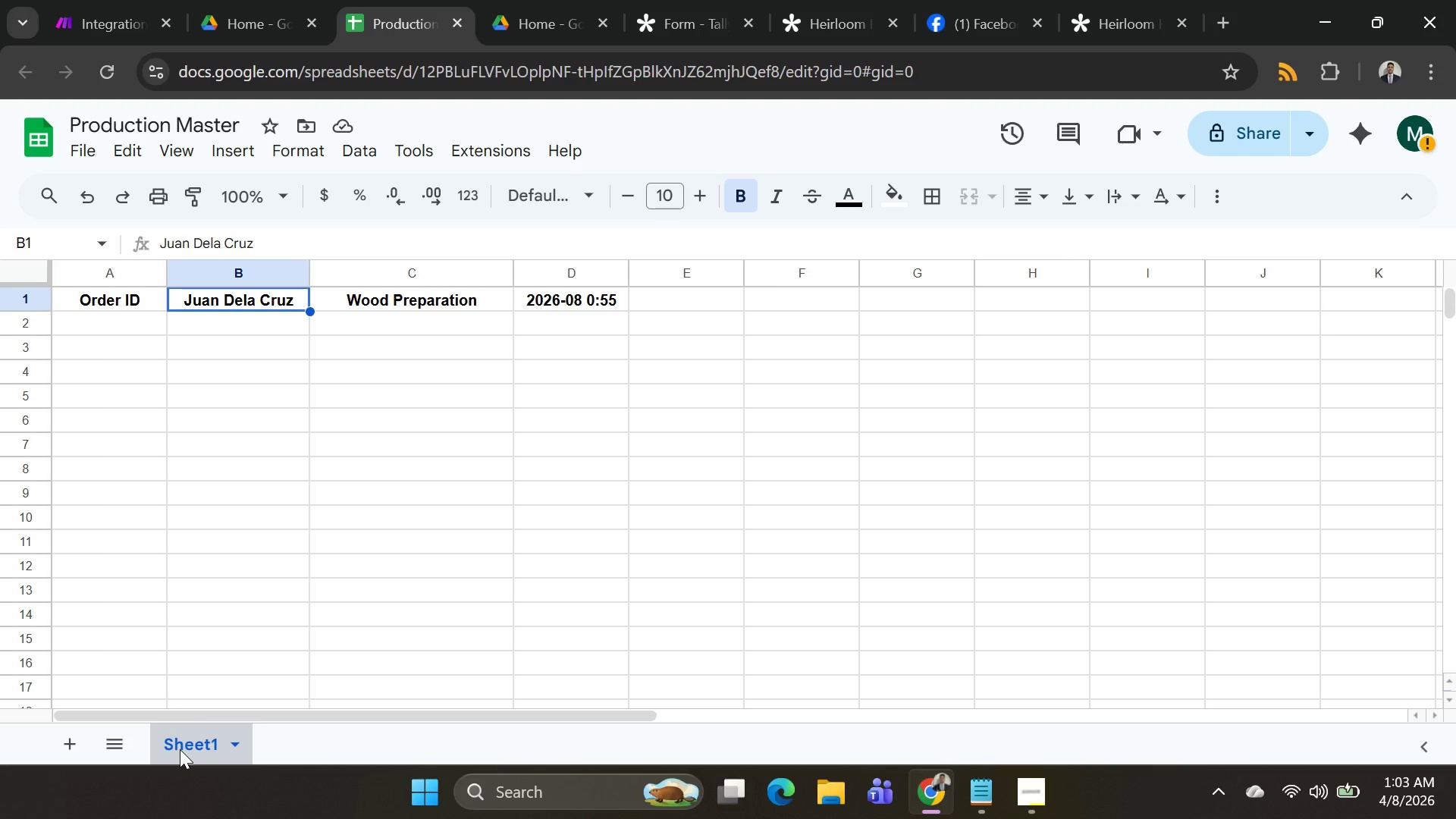 
left_click([180, 749])
 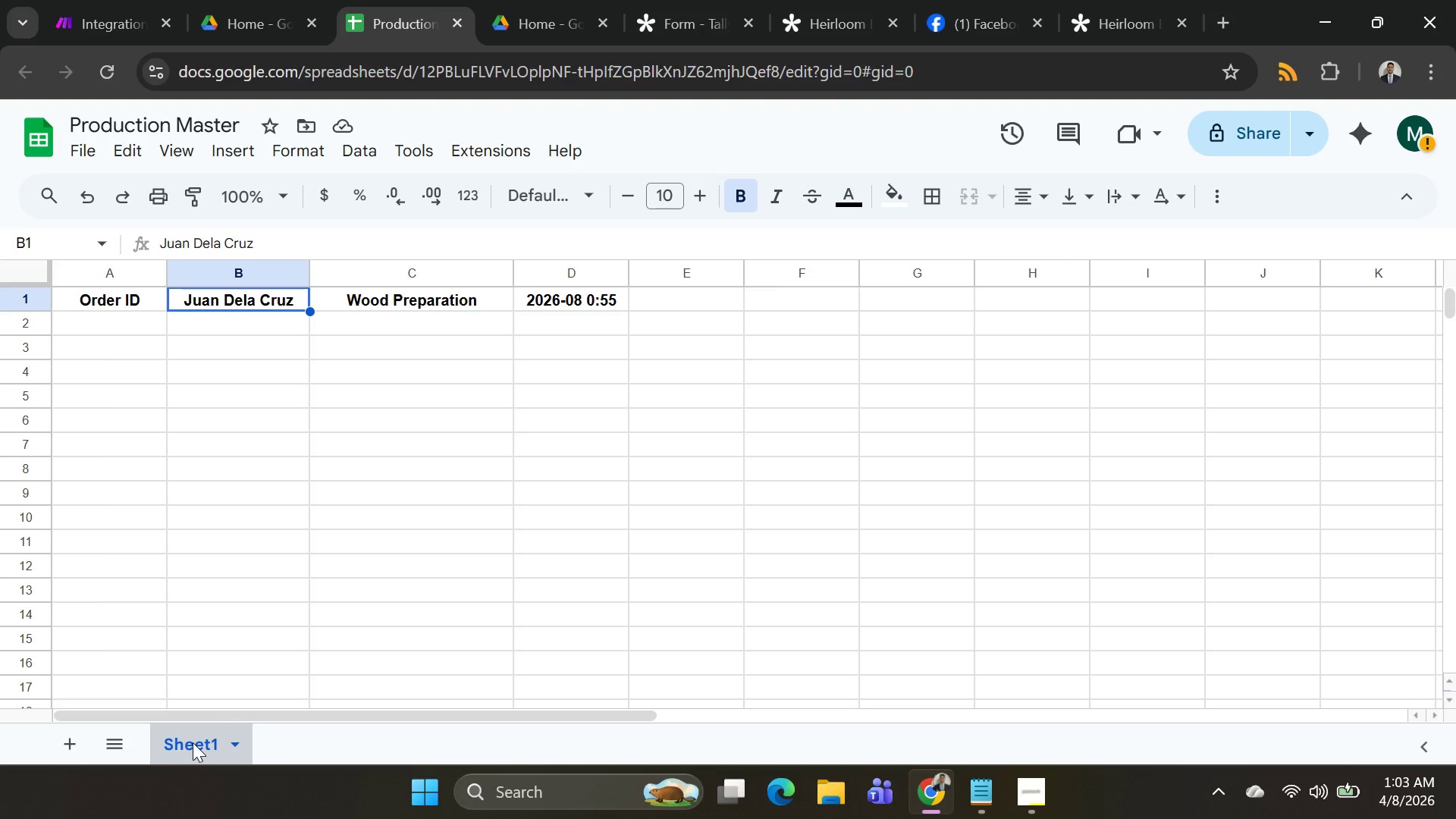 
left_click([193, 742])
 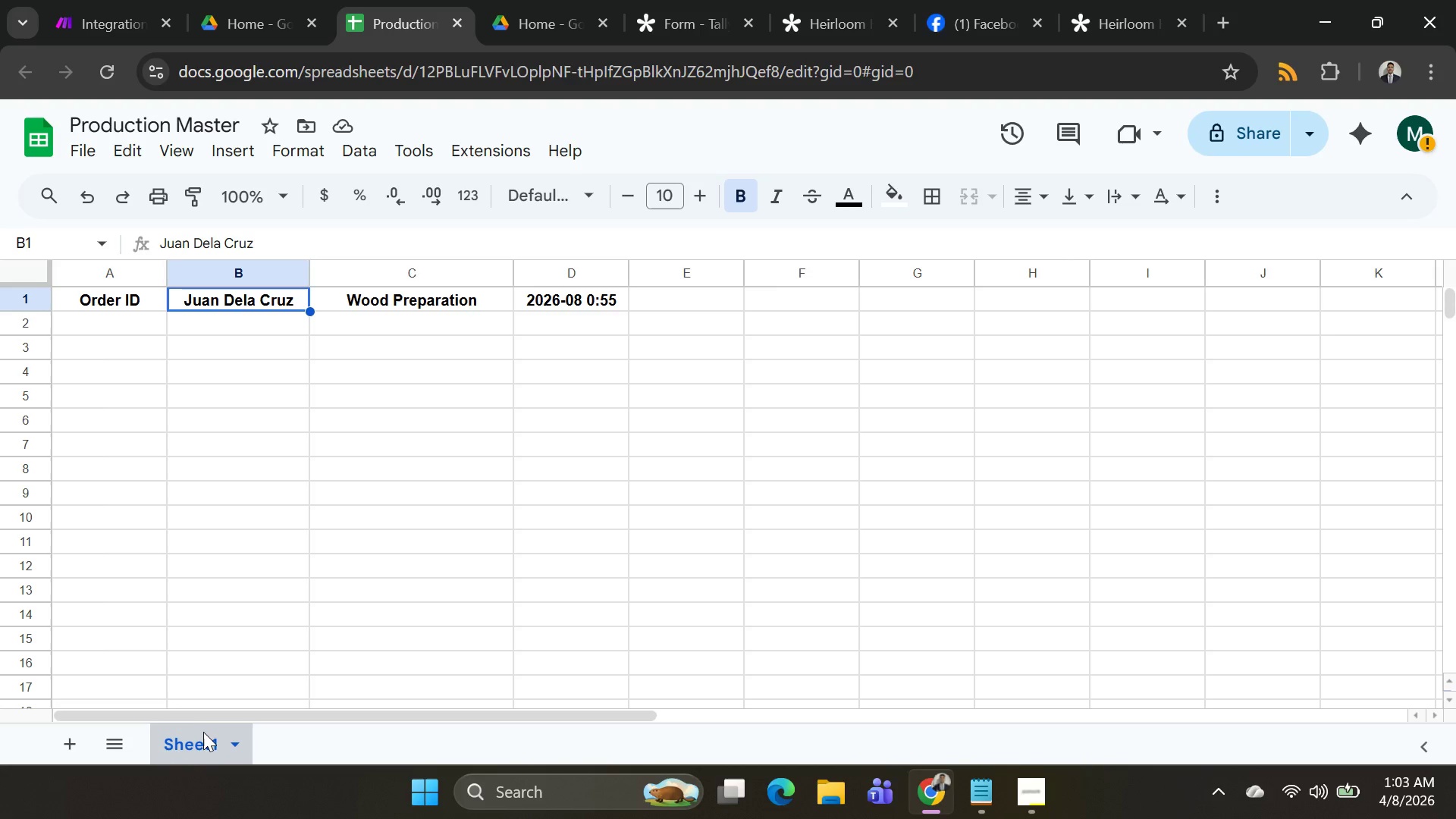 
left_click([209, 738])
 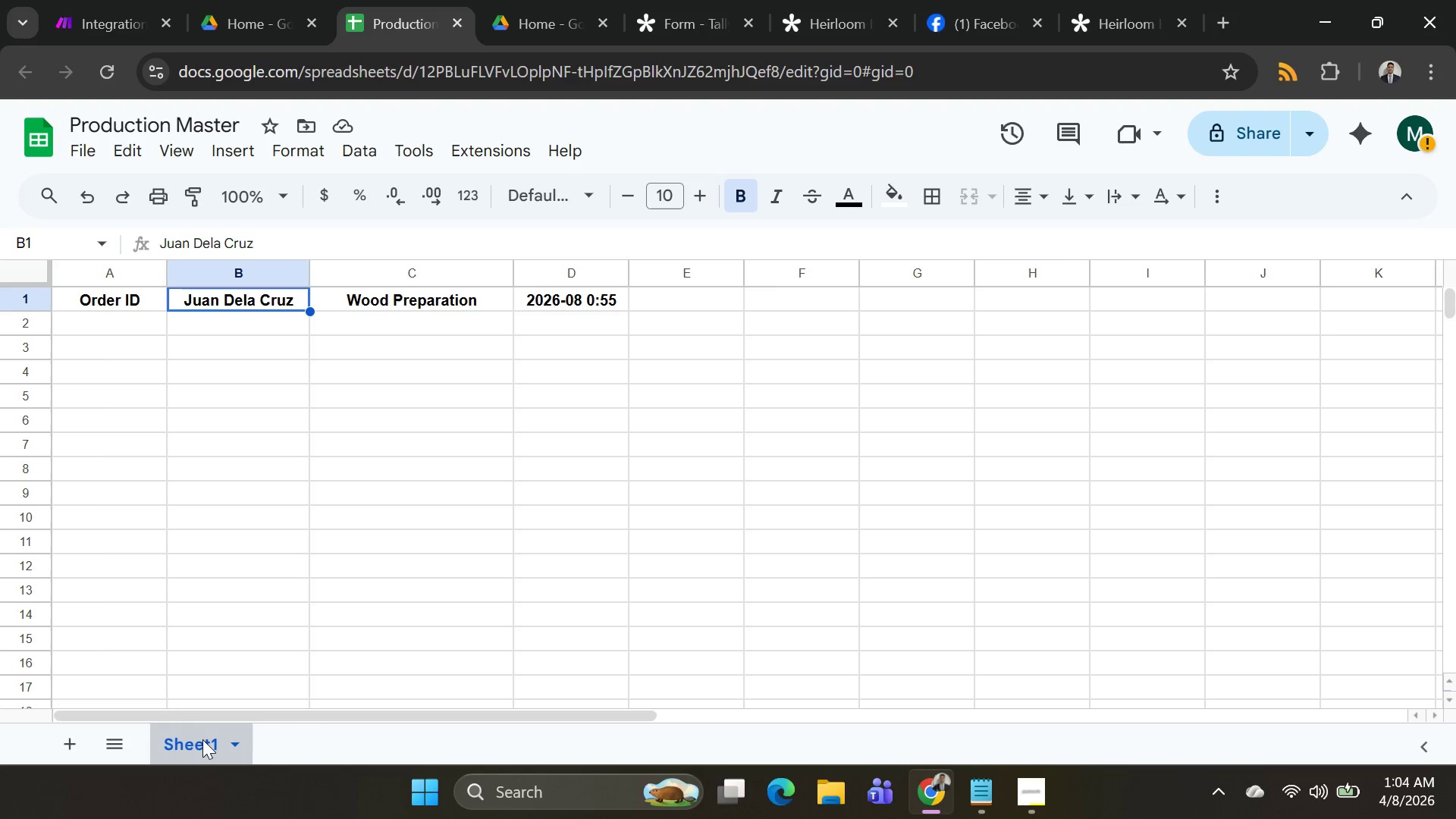 
double_click([202, 739])
 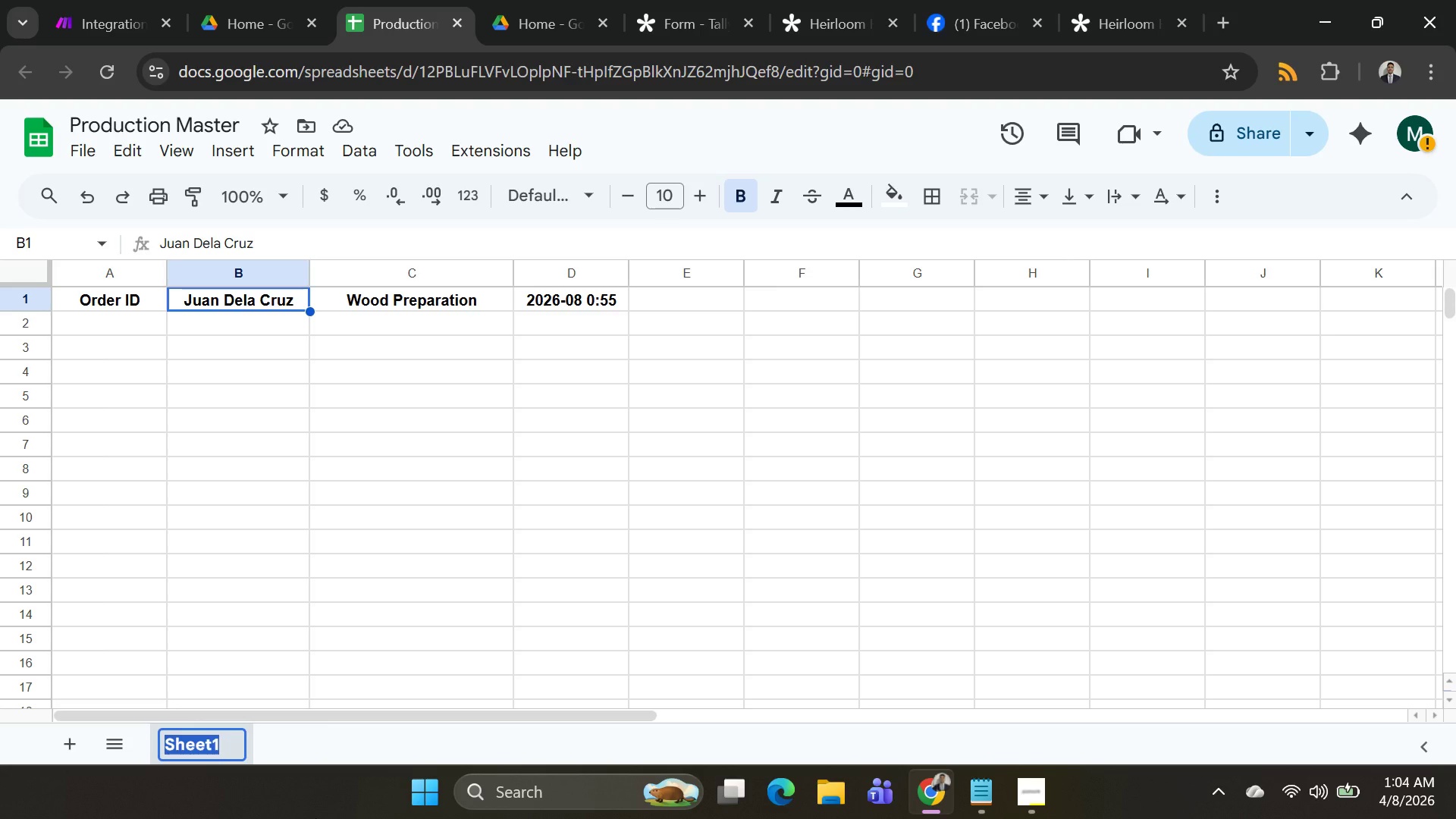 
type(Trac)
 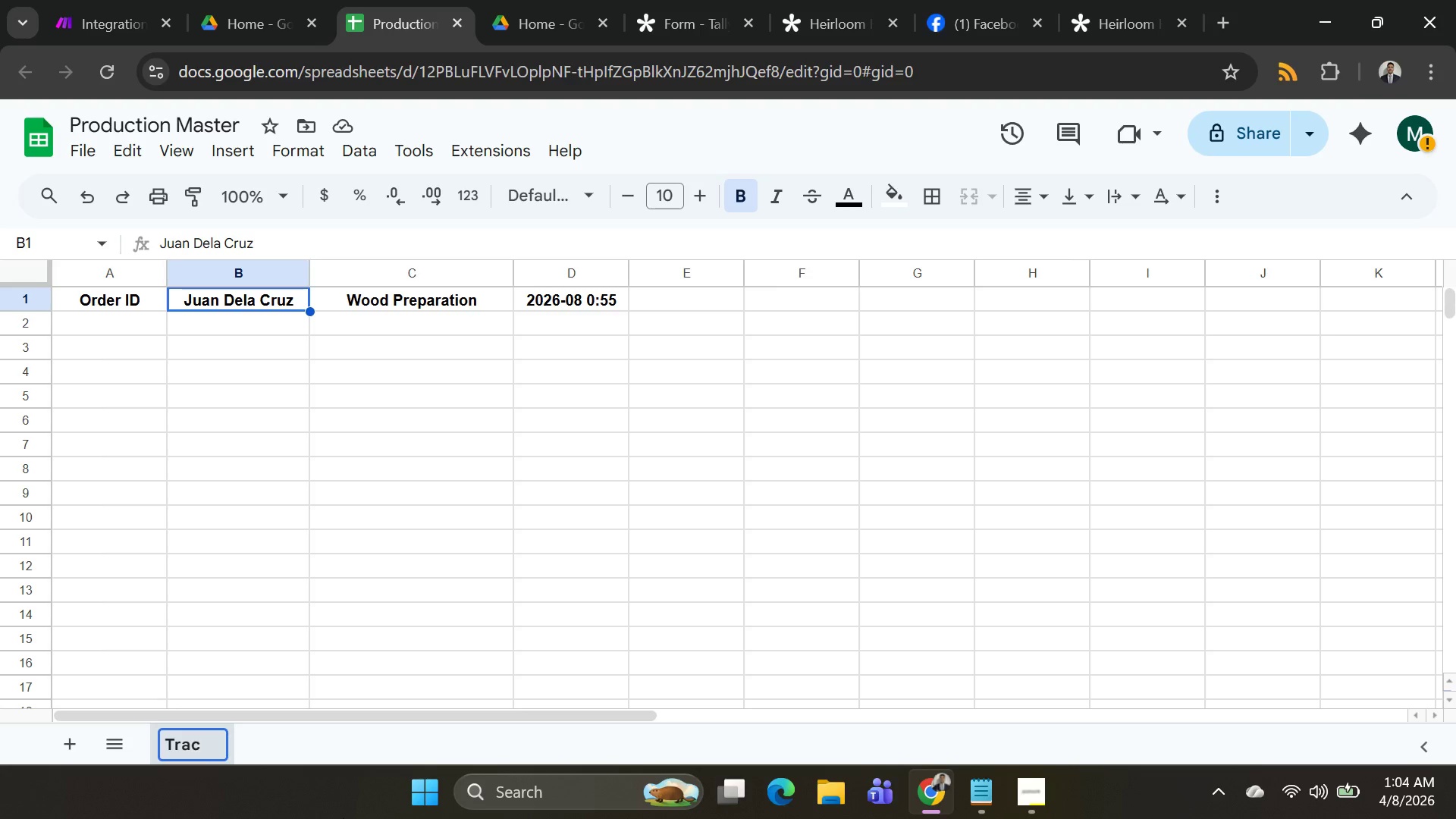 
type(ker 1)
 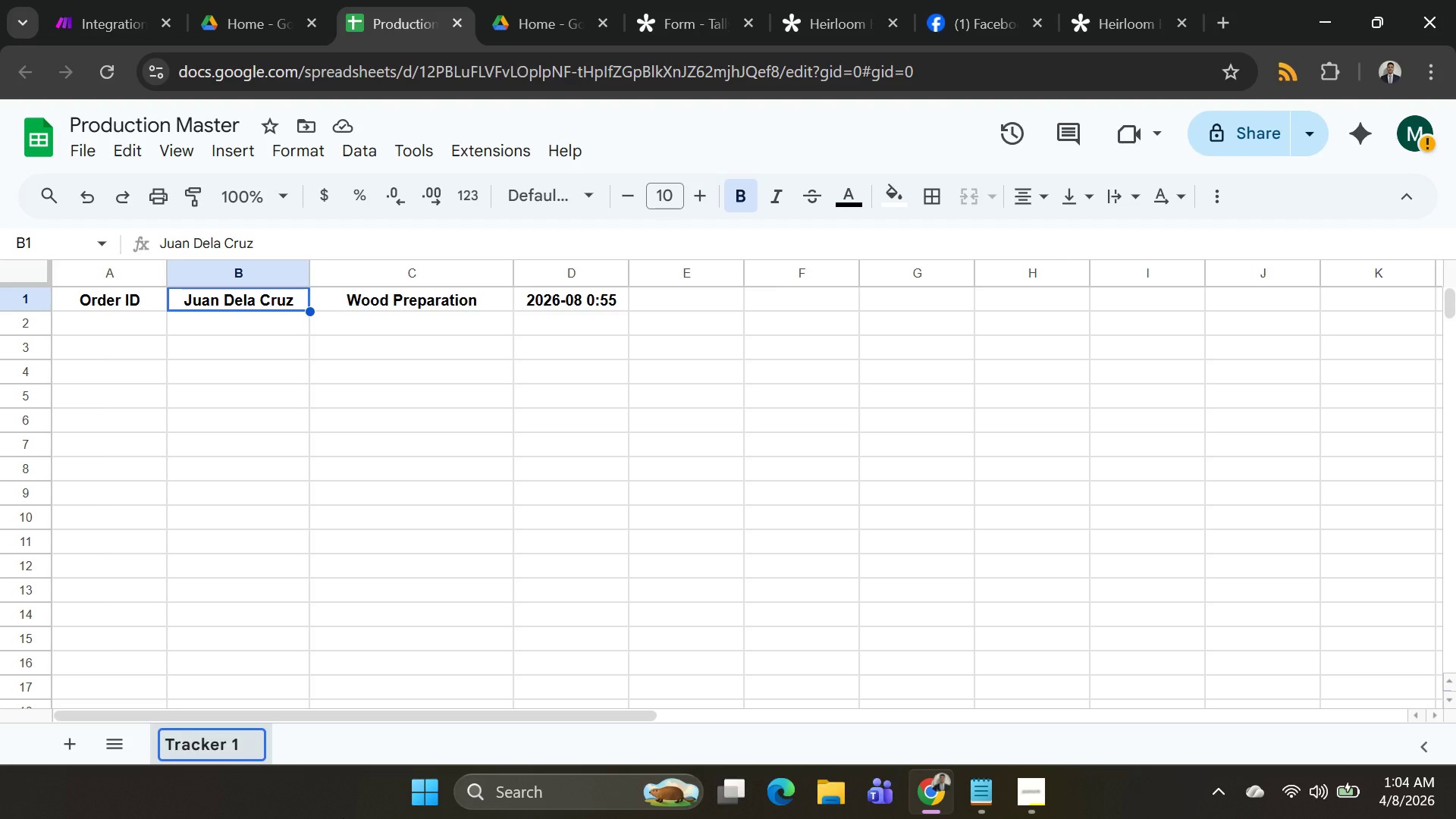 
key(Enter)
 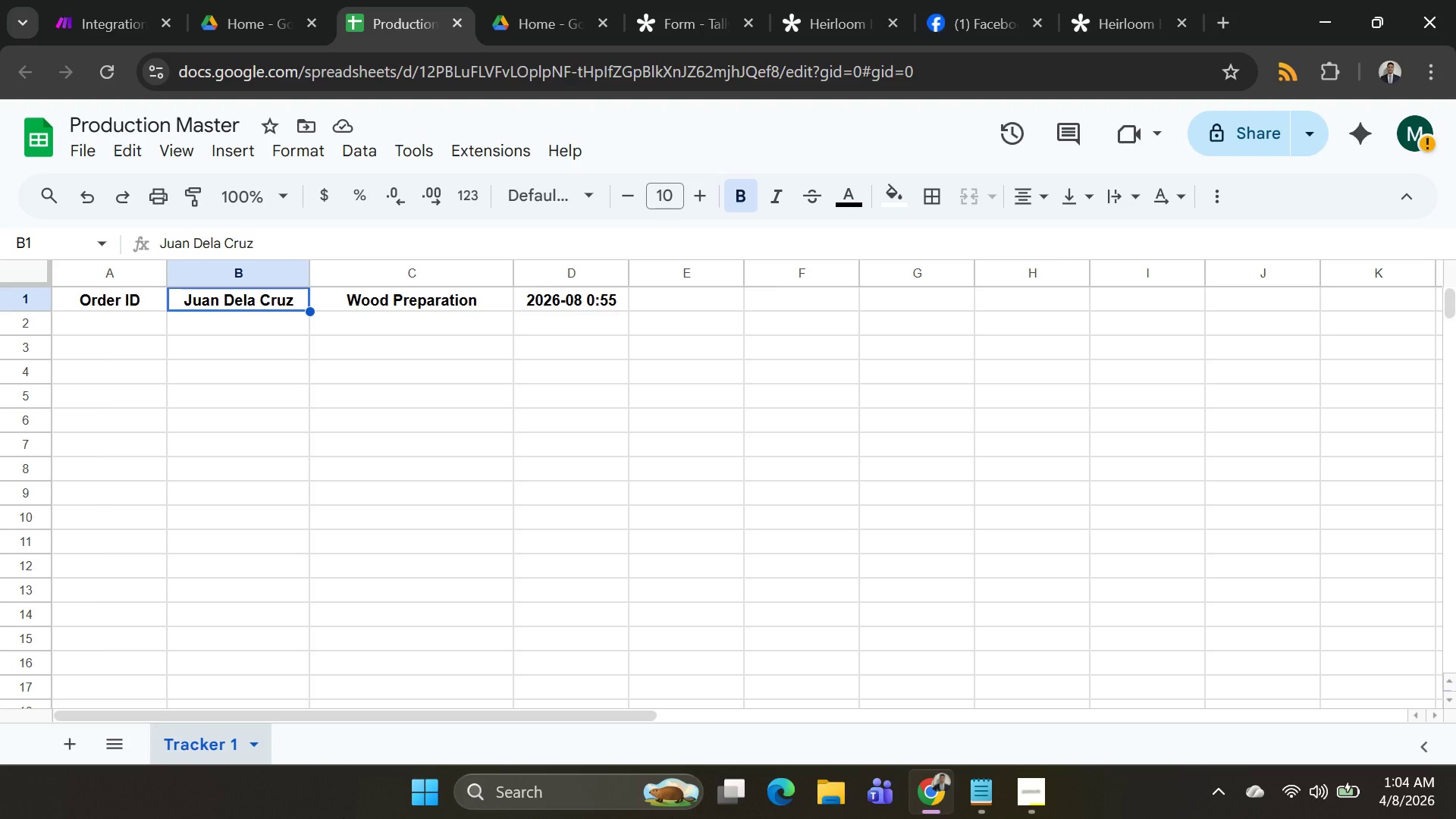 
wait(17.89)
 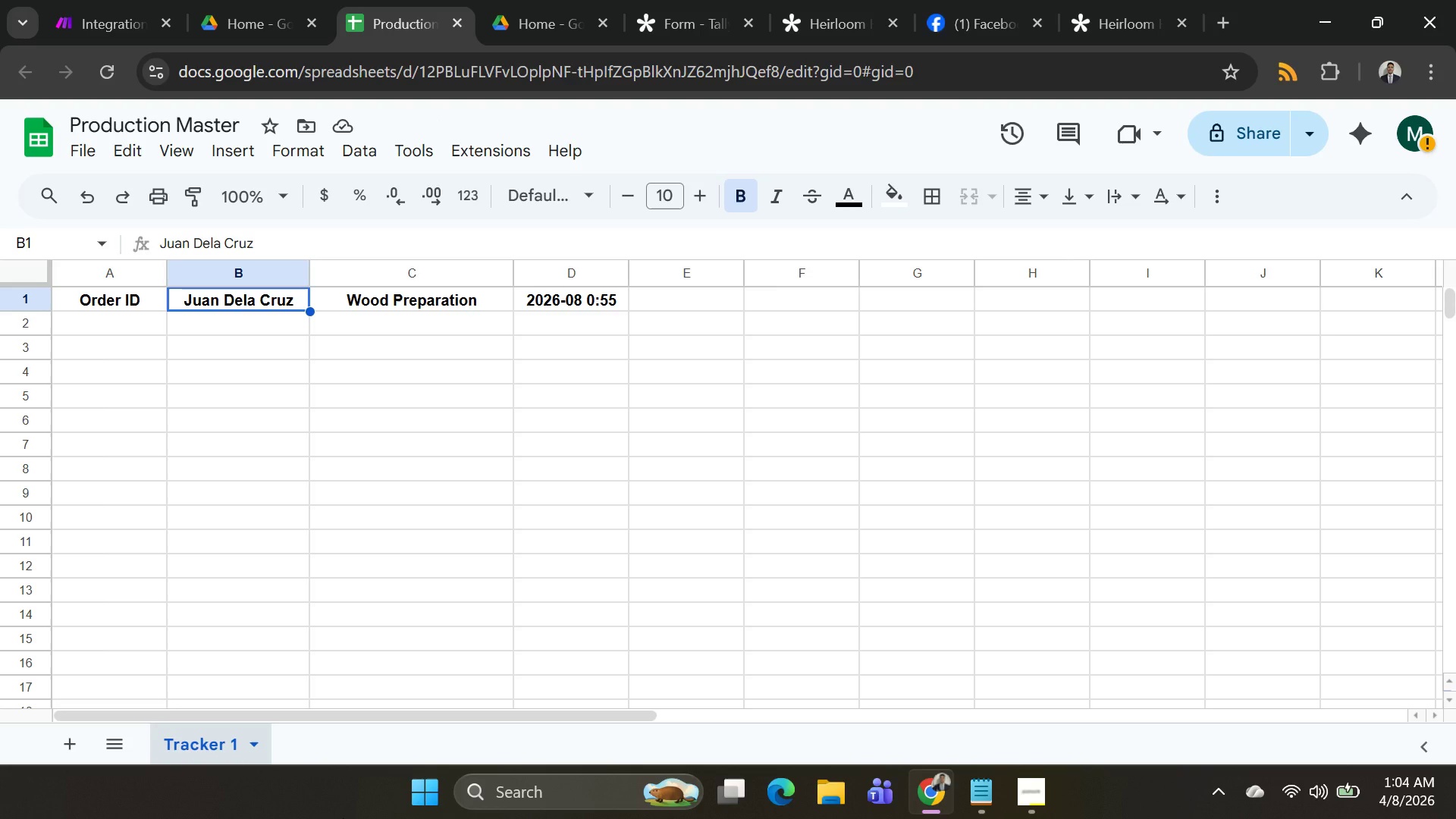 
type(Name)
 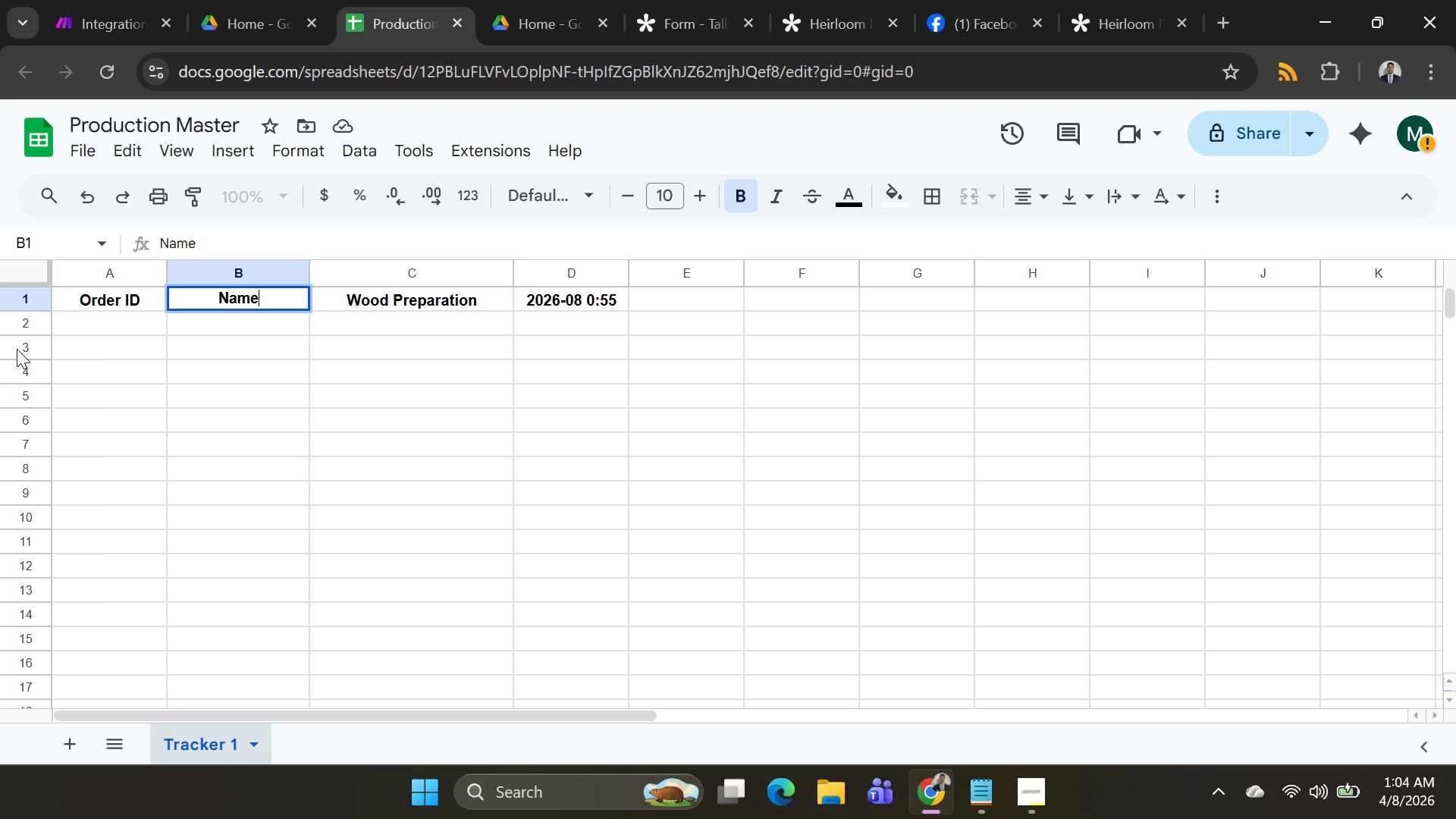 
key(Alt+AltLeft)
 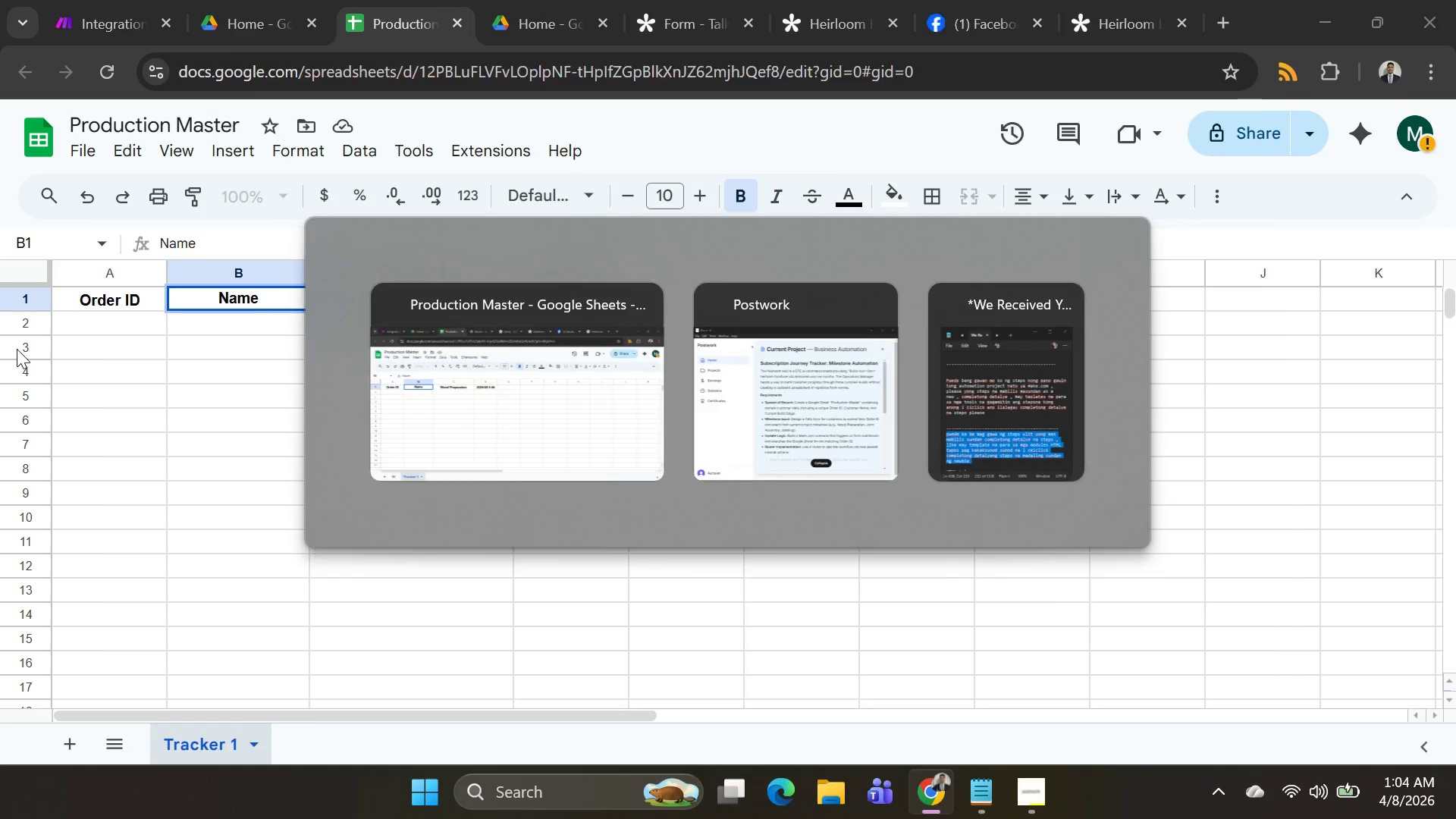 
key(Alt+Tab)